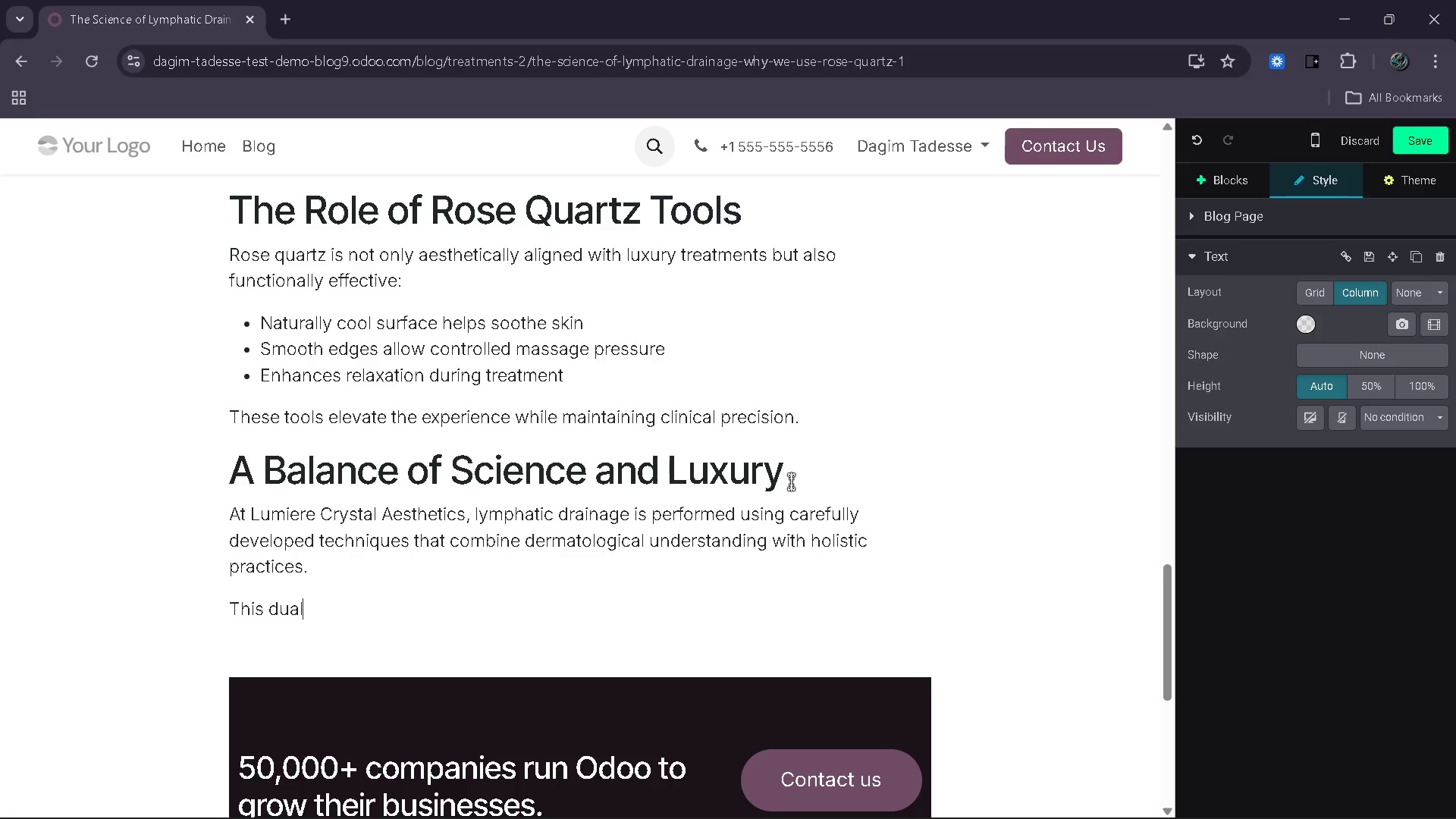 
key(Control+ControlLeft)
 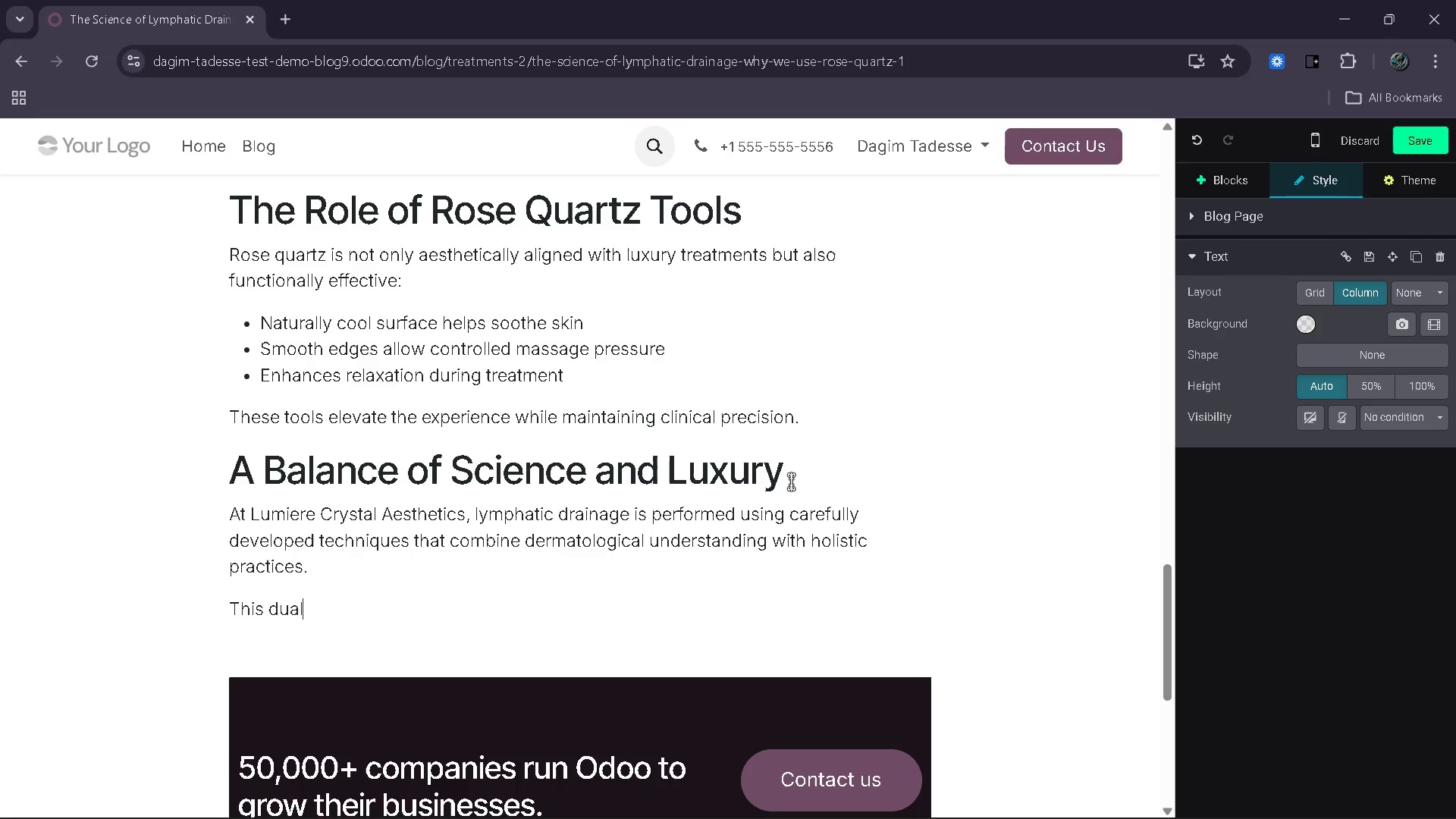 
key(Control+Space)
 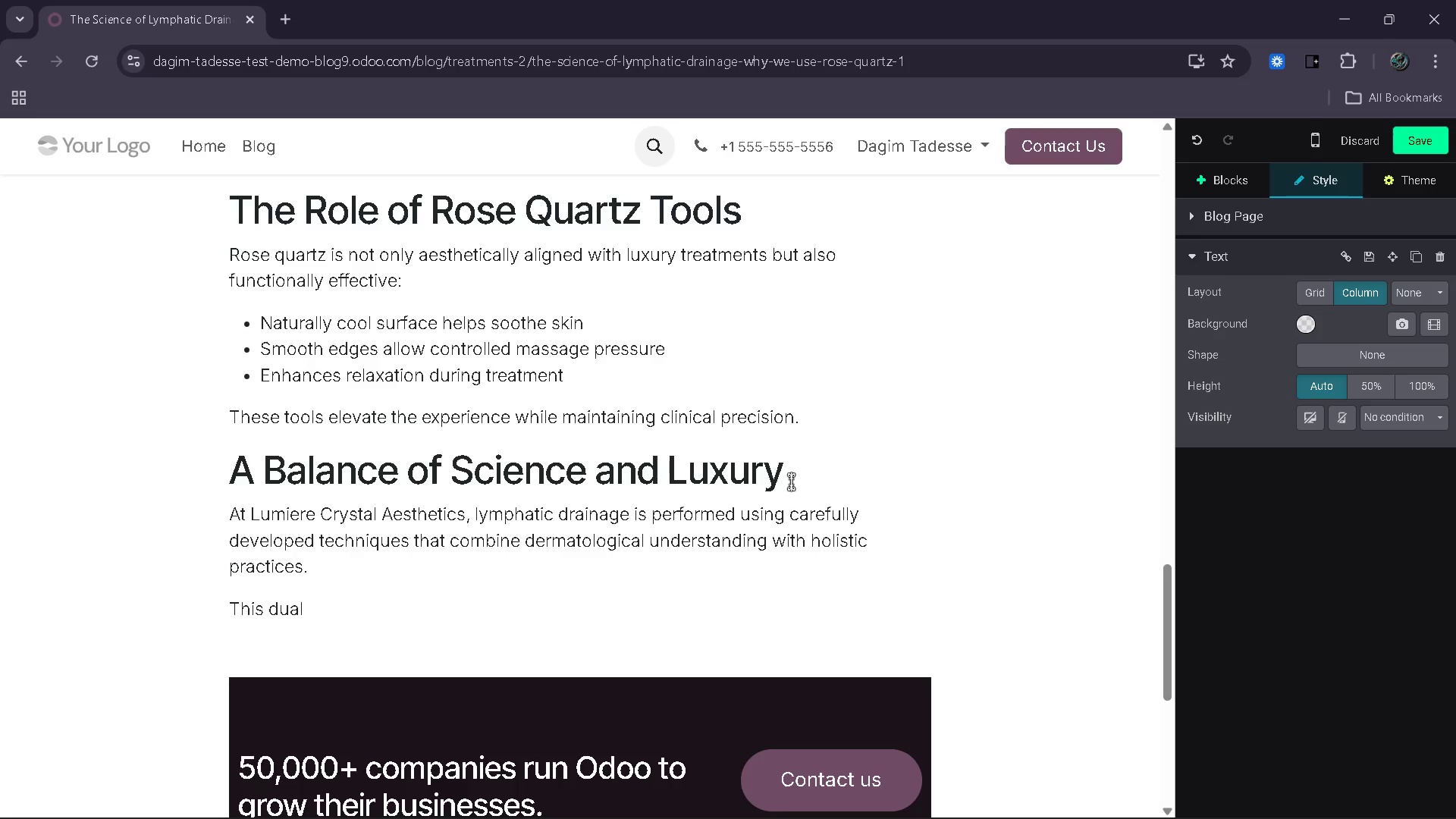 
type(appro)
key(Backspace)
key(Backspace)
key(Backspace)
key(Backspace)
key(Backspace)
type( approach ensures both visible results and a deeply calming experience )
key(Backspace)
type(, aligning with modern expectations for high-end skincare tream)
key(Backspace)
type(tments.)
 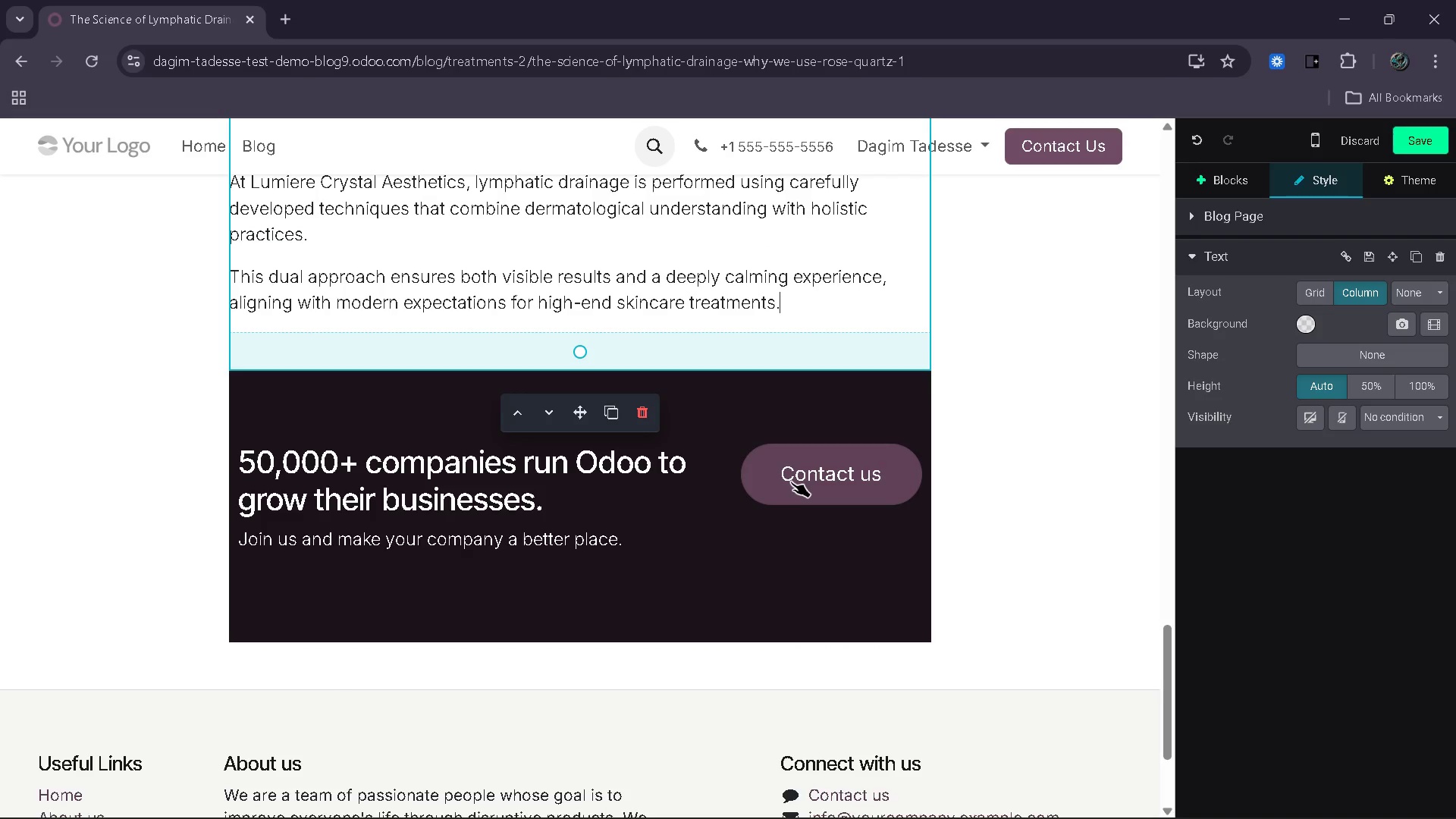 
wait(9.69)
 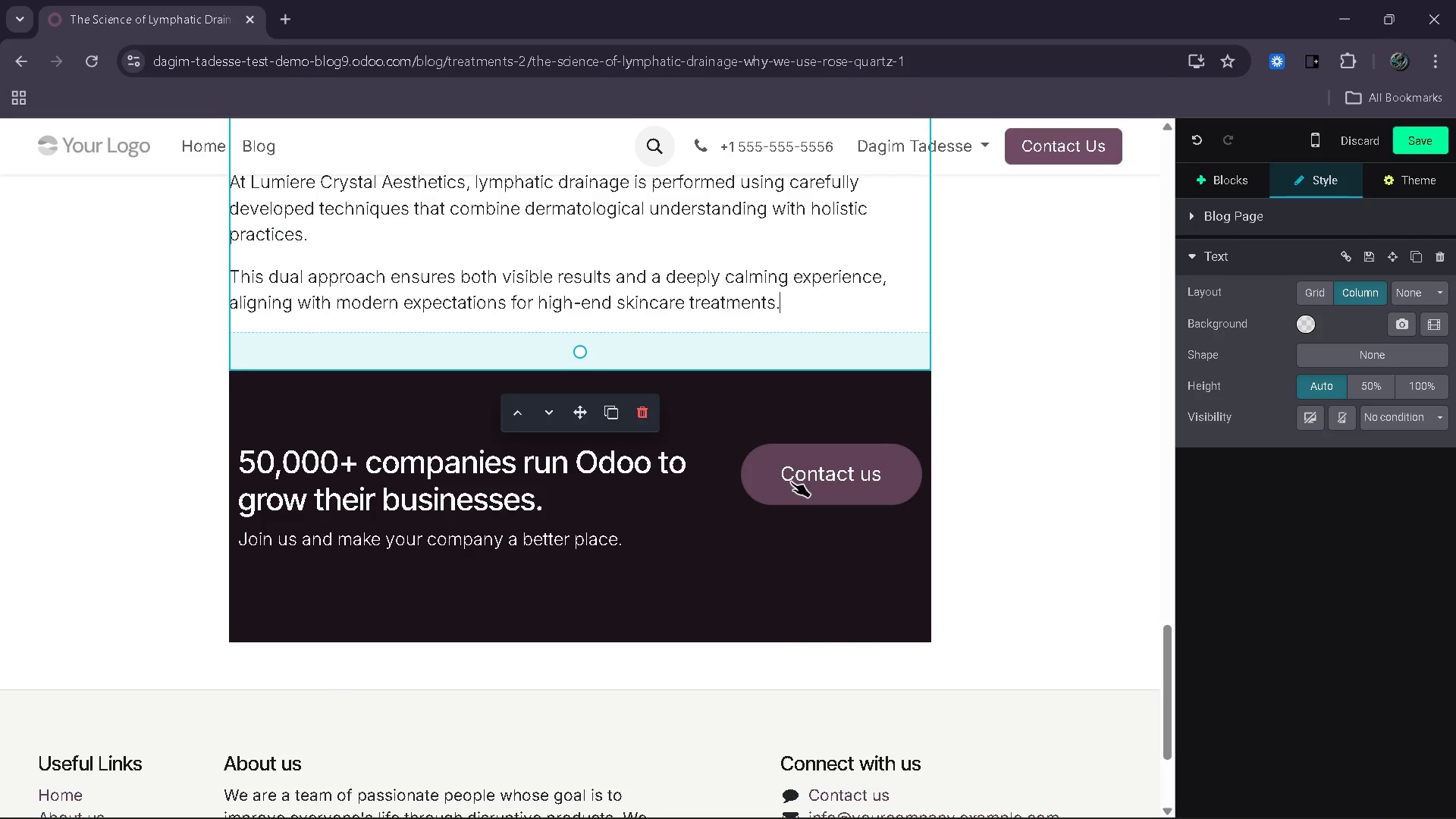 
left_click([676, 548])
 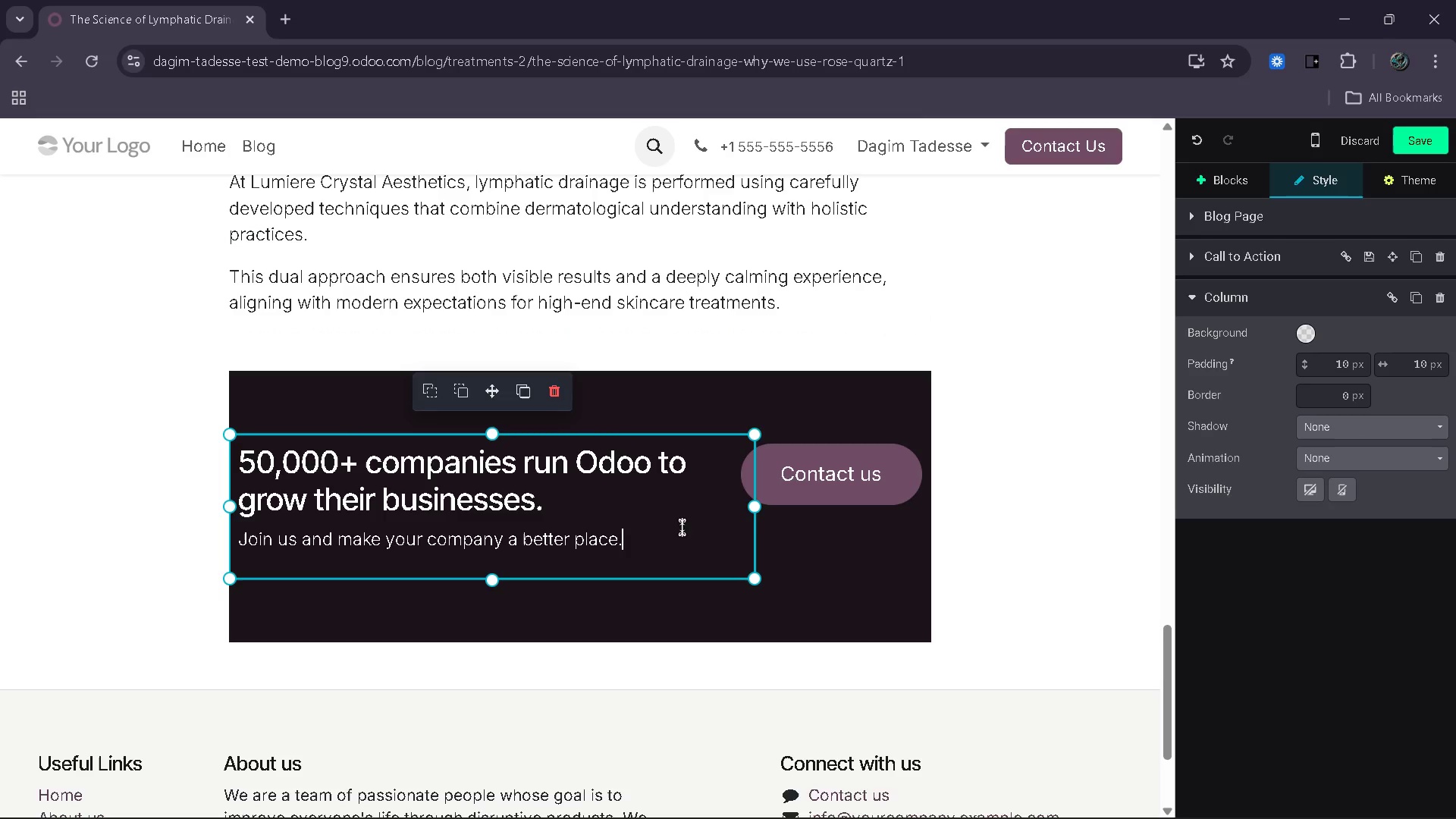 
key(Delete)
 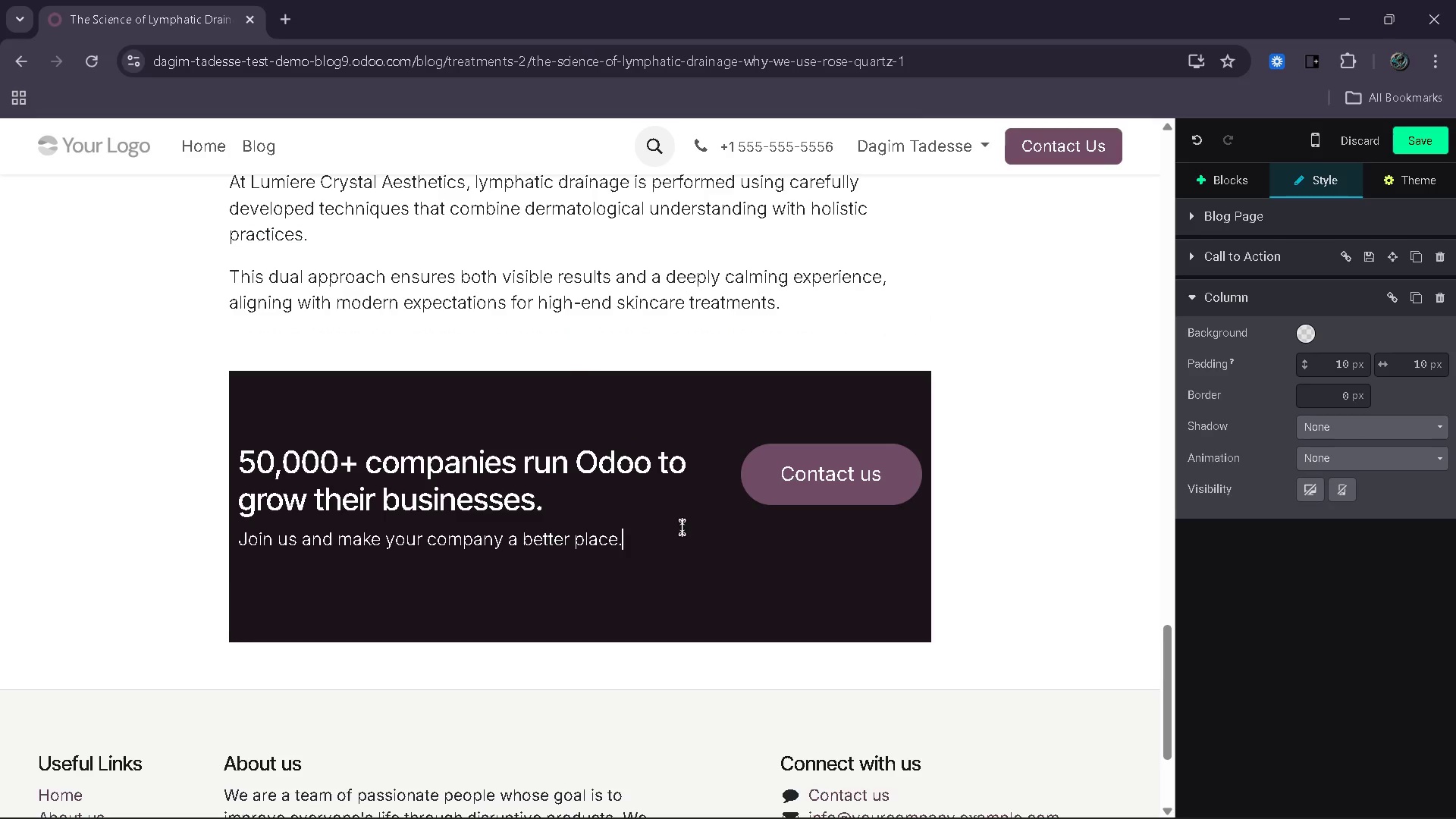 
left_click_drag(start_coordinate=[682, 527], to_coordinate=[210, 452])
 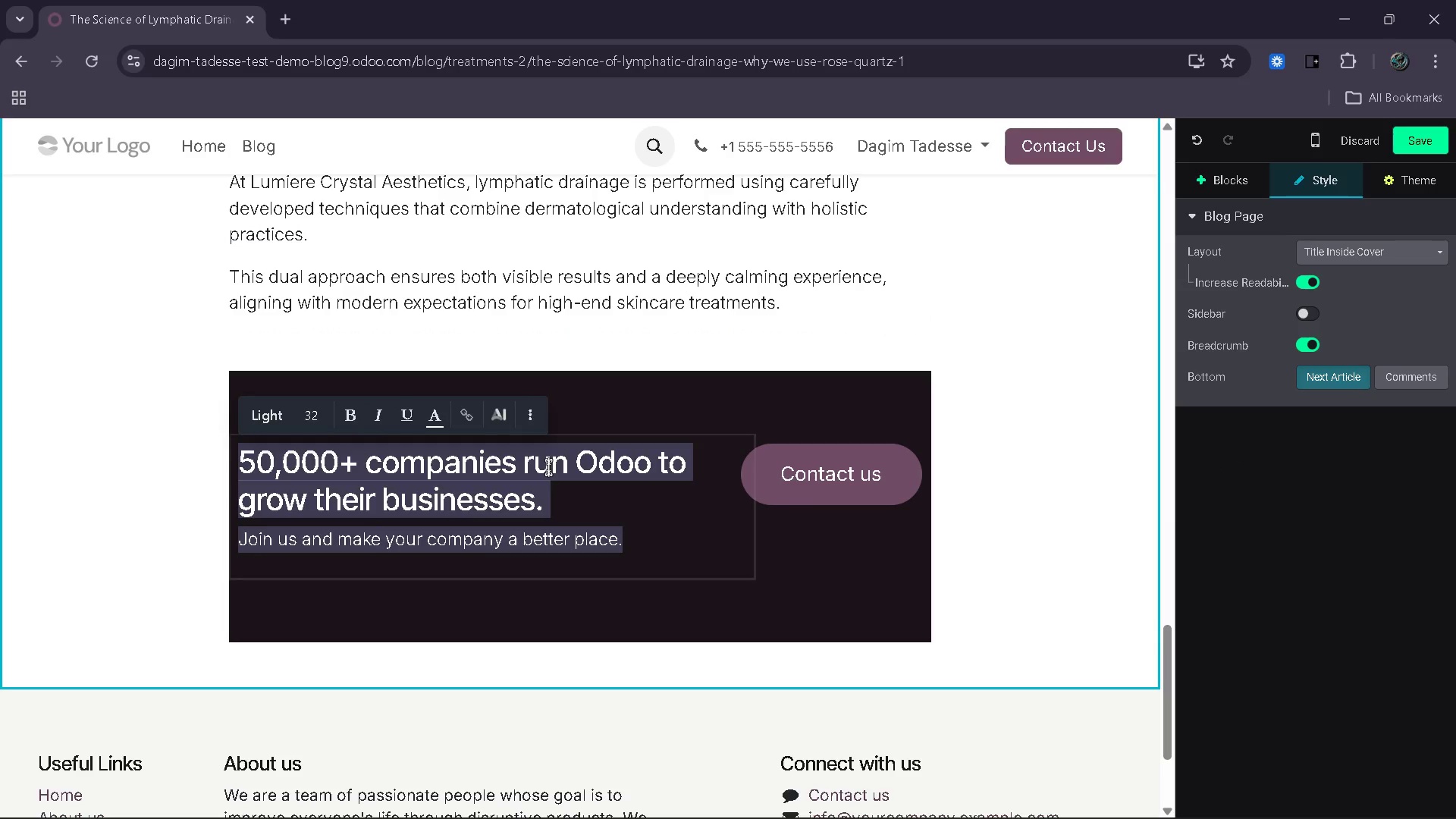 
key(Backspace)
 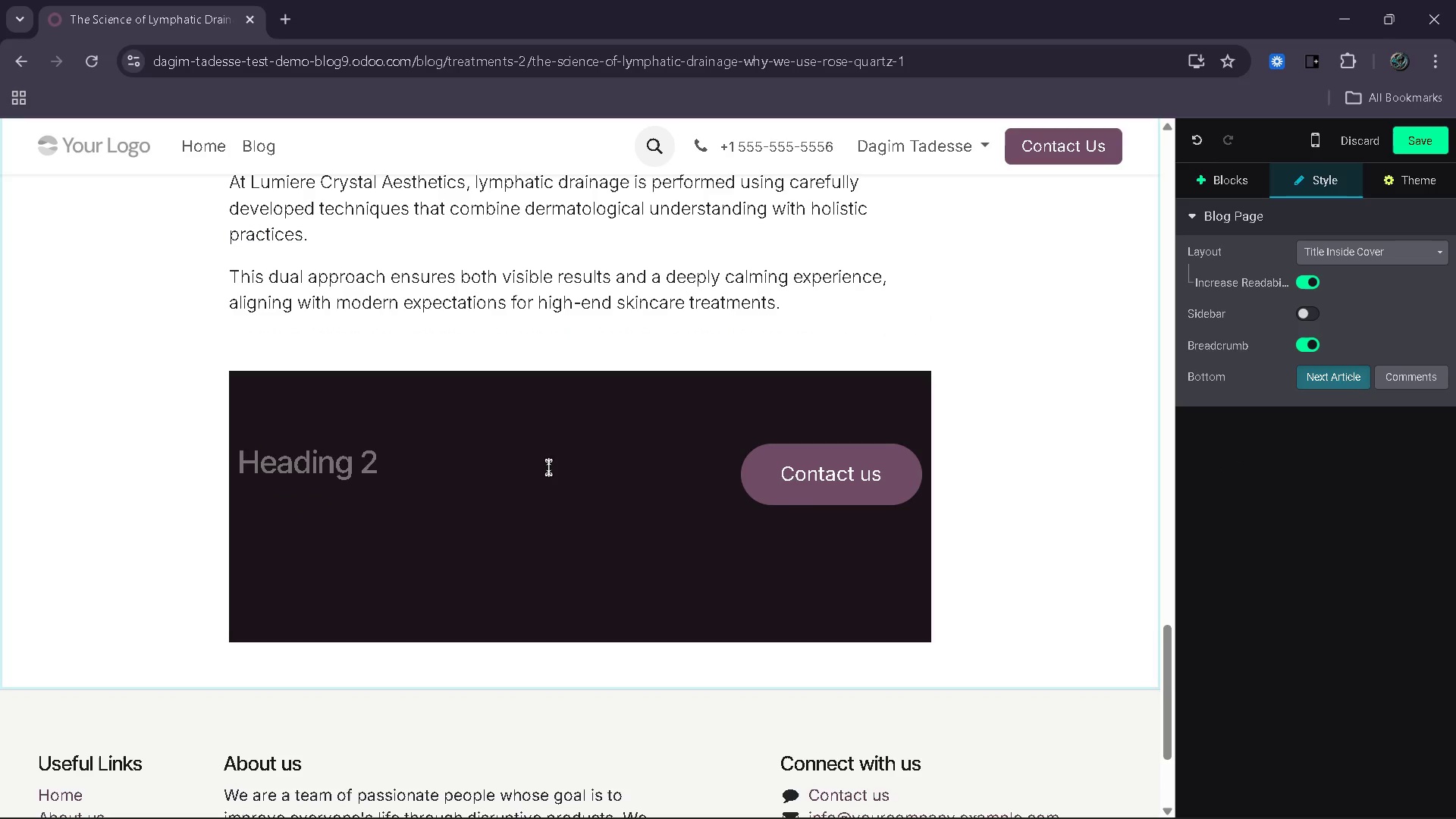 
double_click([548, 467])
 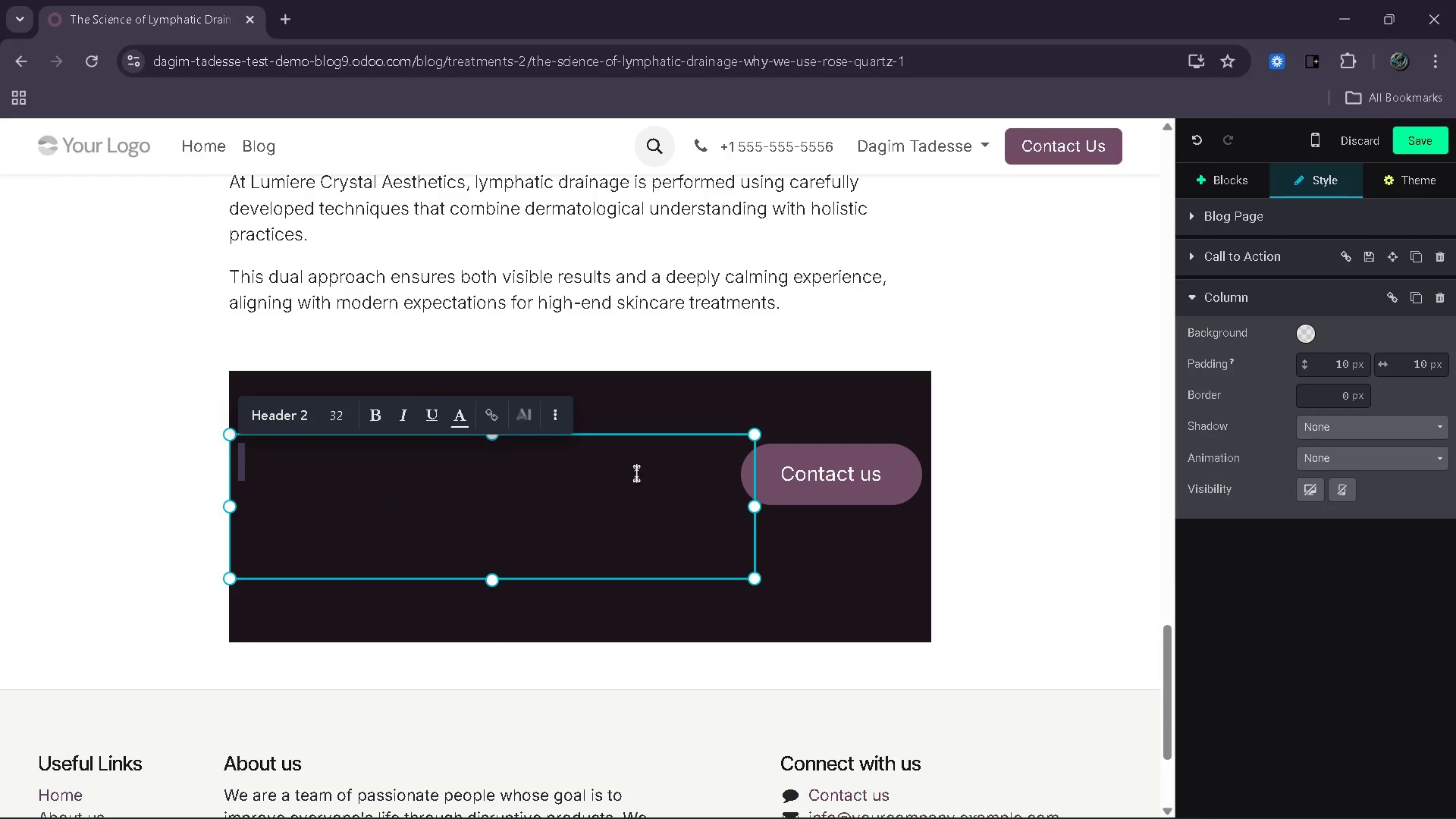 
key(Delete)
 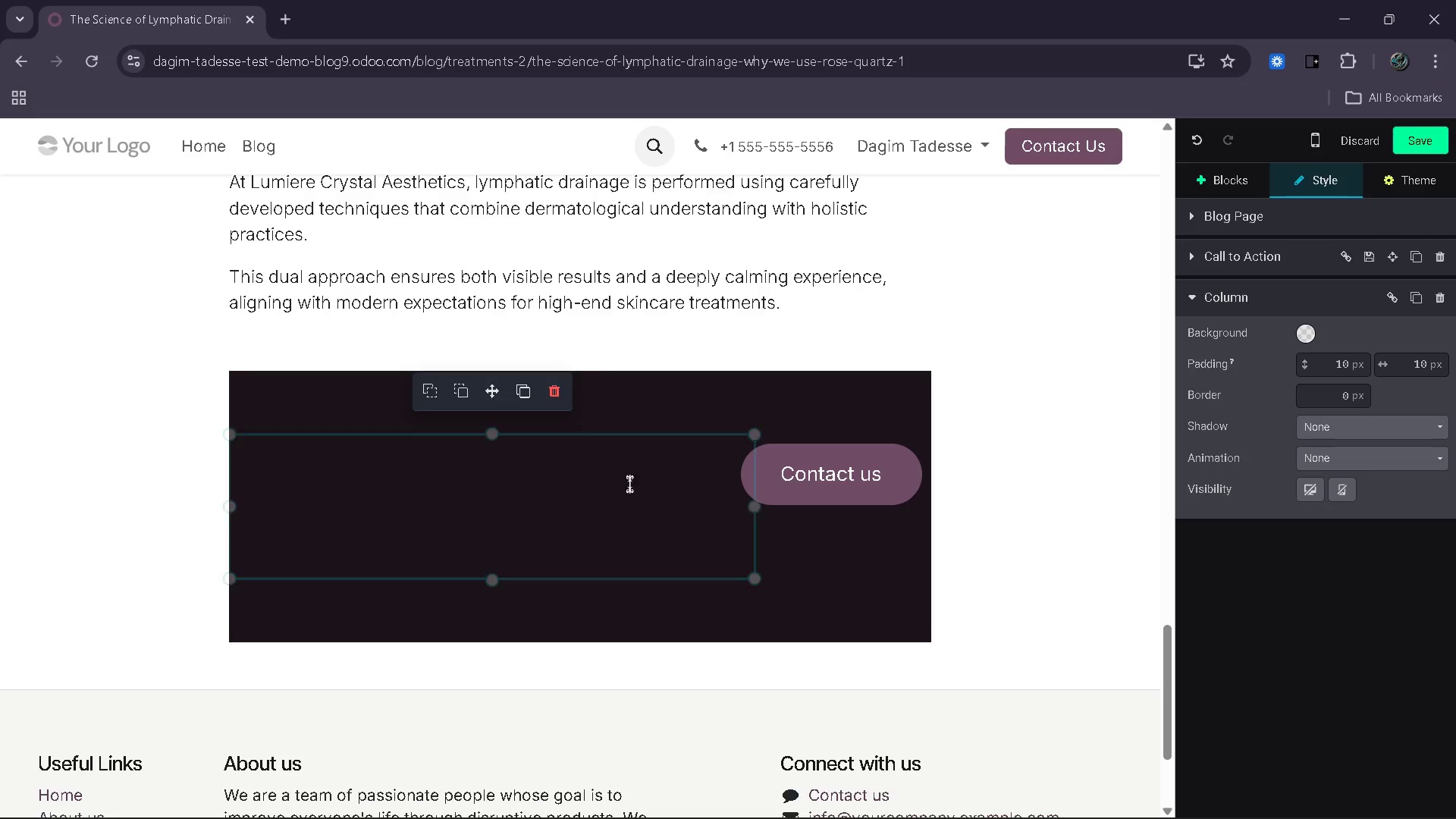 
left_click([608, 485])
 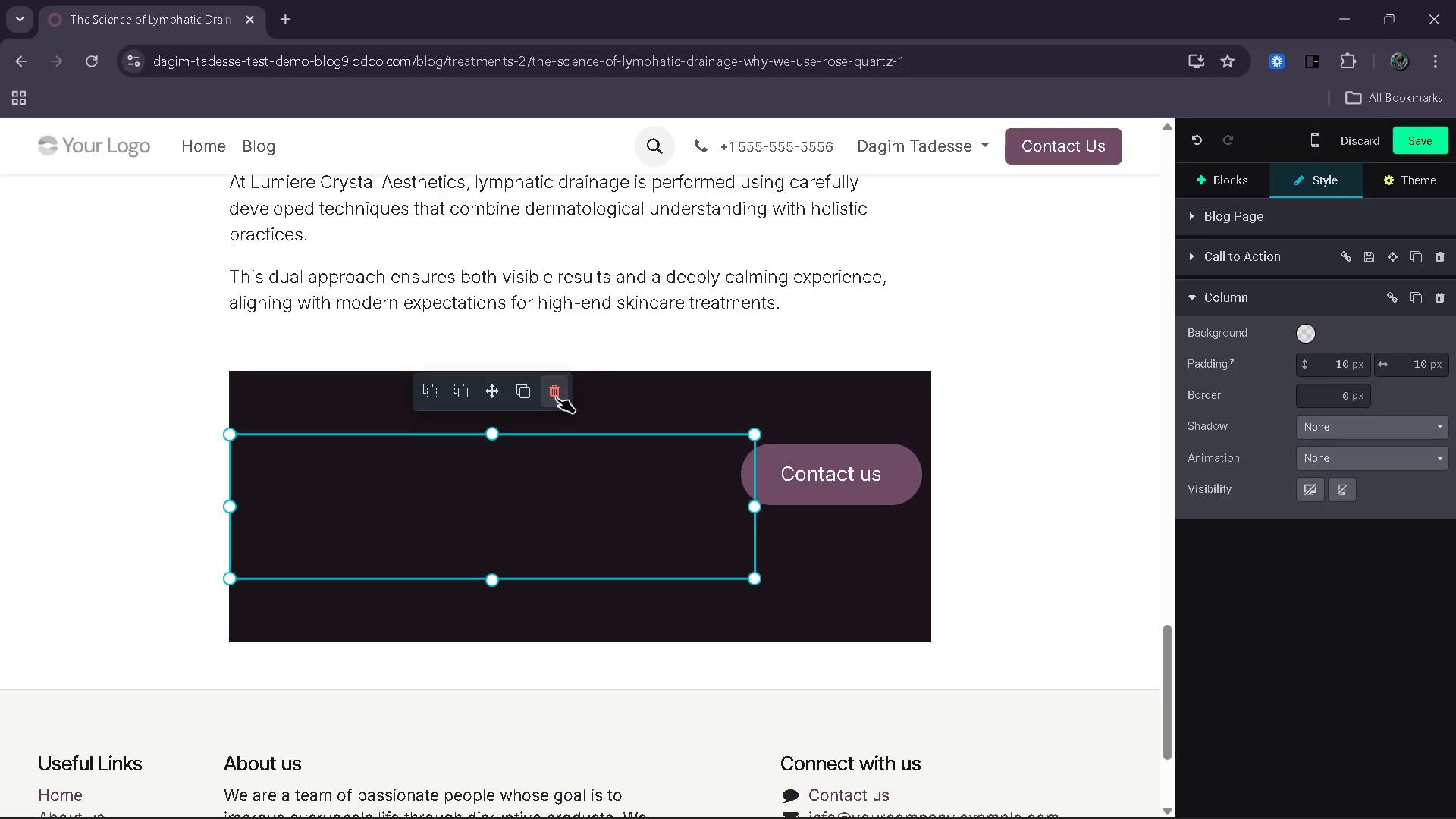 
left_click([556, 397])
 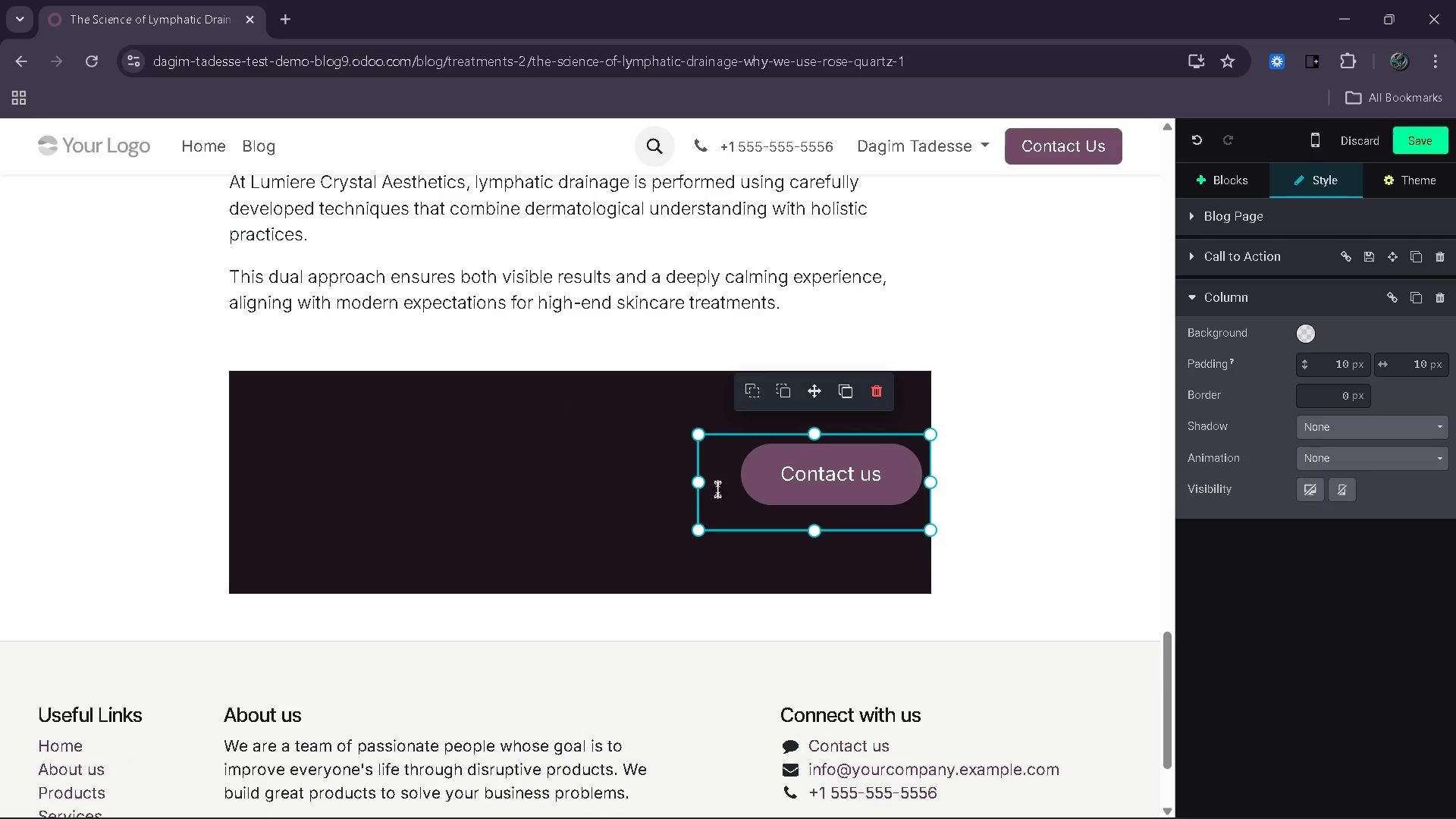 
left_click_drag(start_coordinate=[702, 490], to_coordinate=[244, 488])
 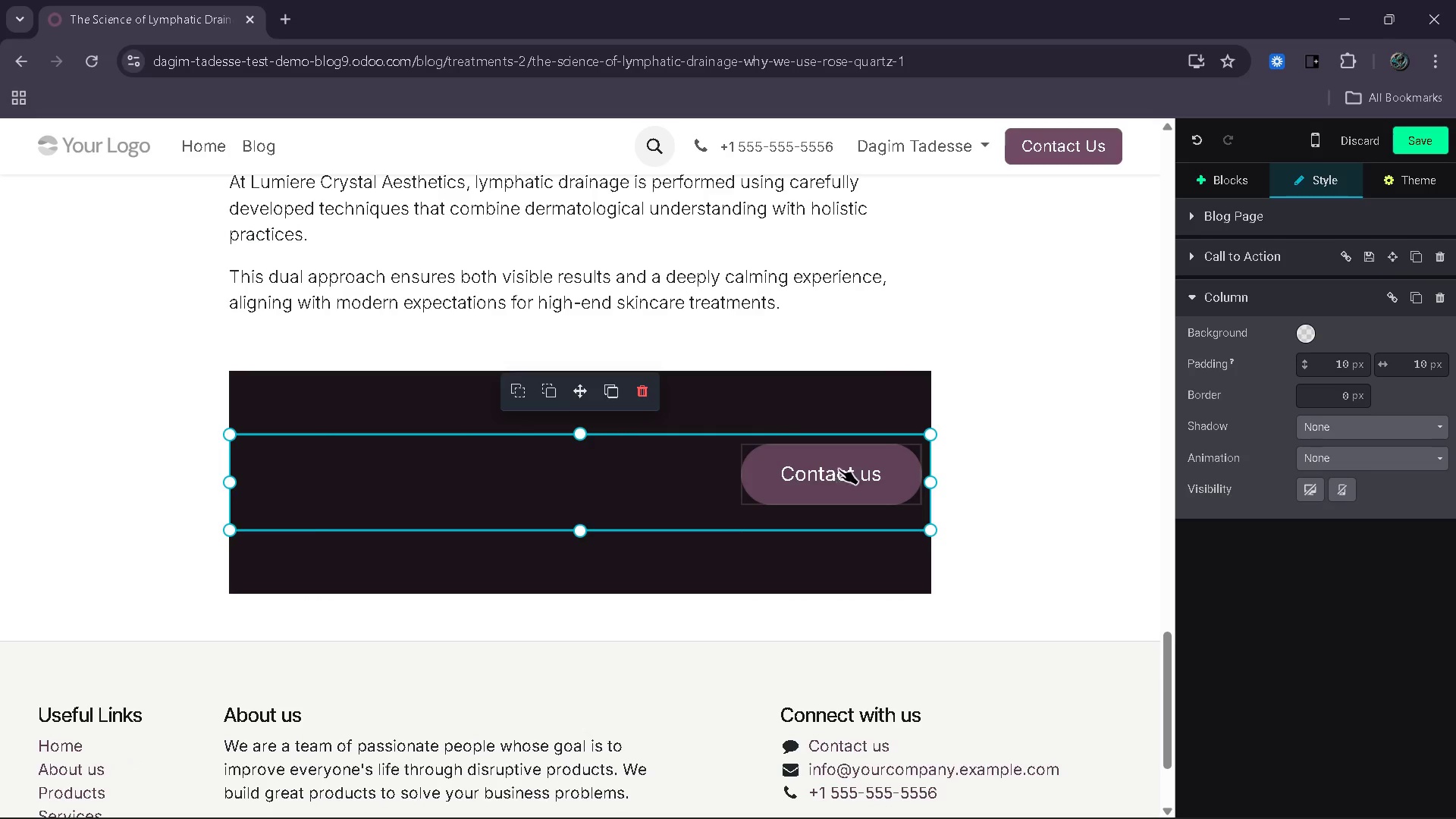 
left_click([886, 482])
 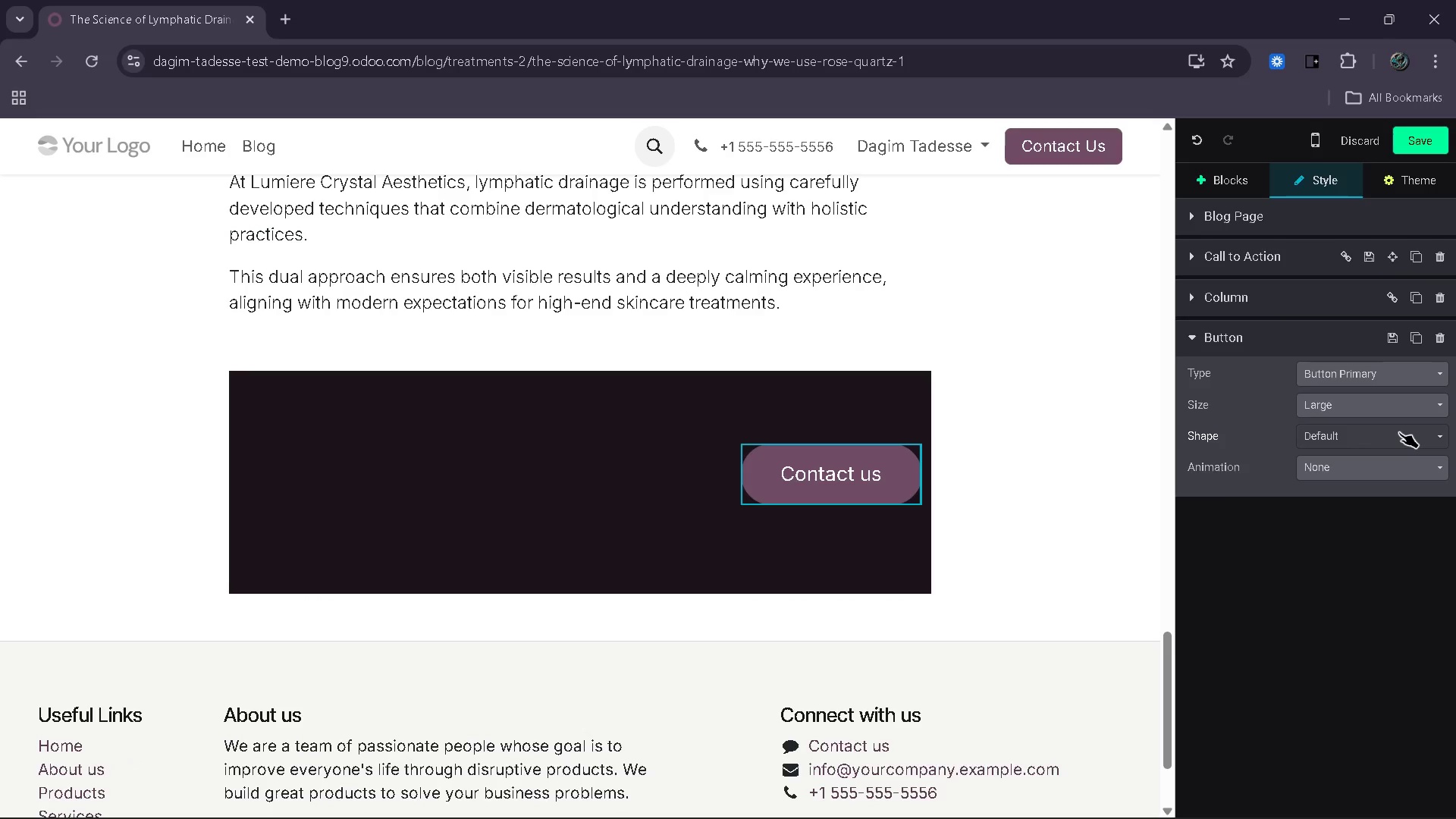 
left_click([1234, 285])
 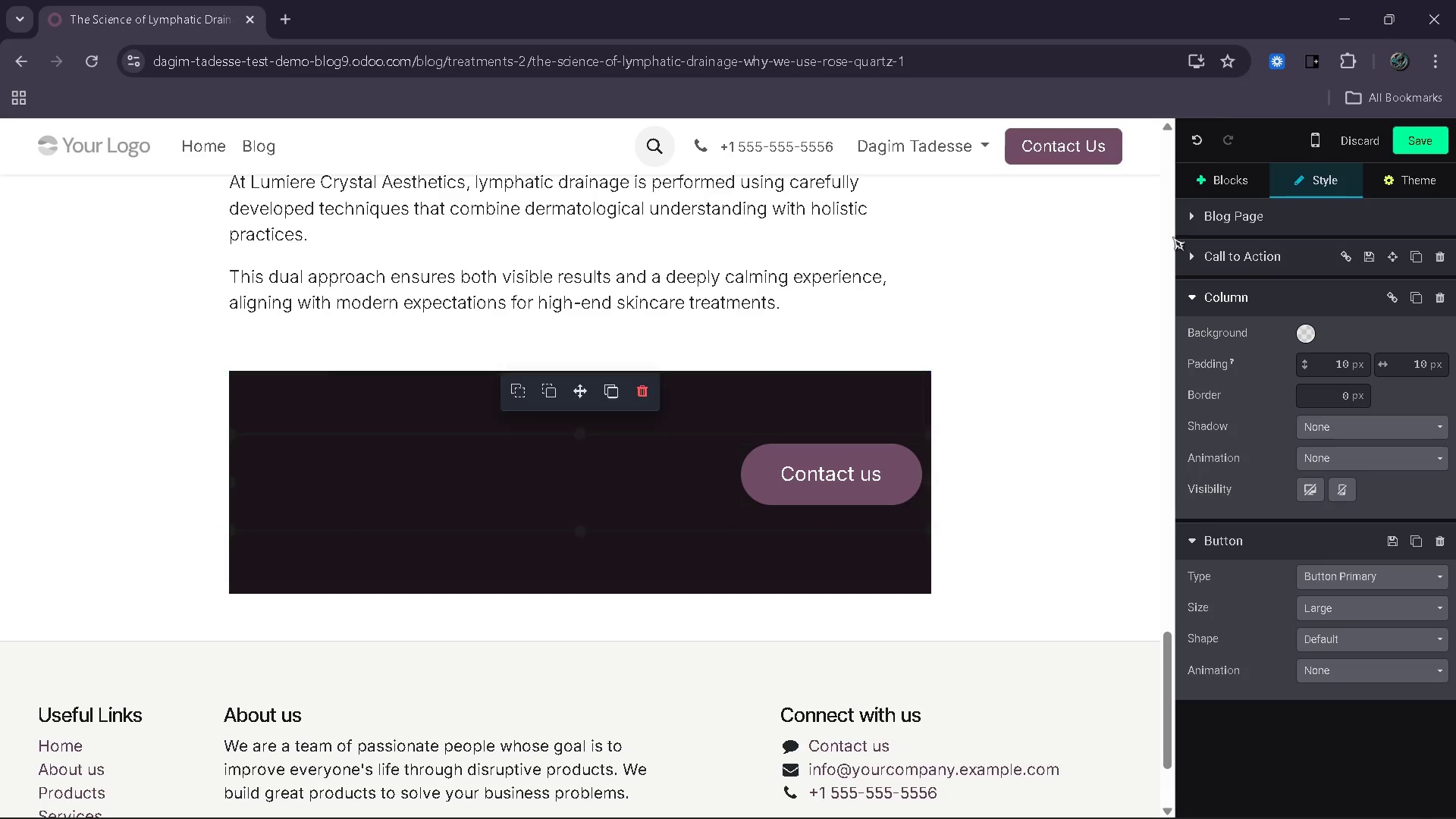 
left_click([1188, 253])
 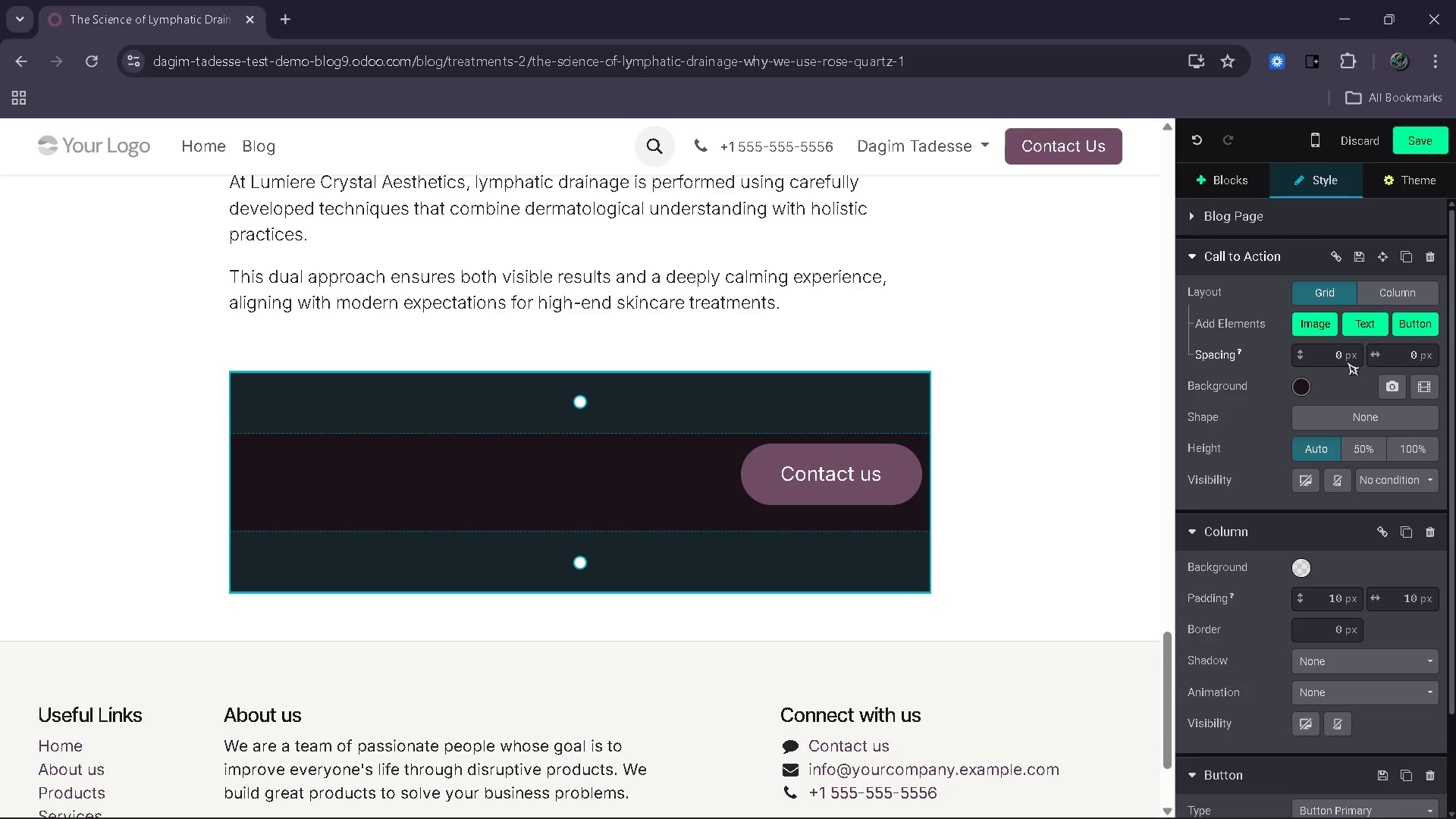 
left_click([1406, 290])
 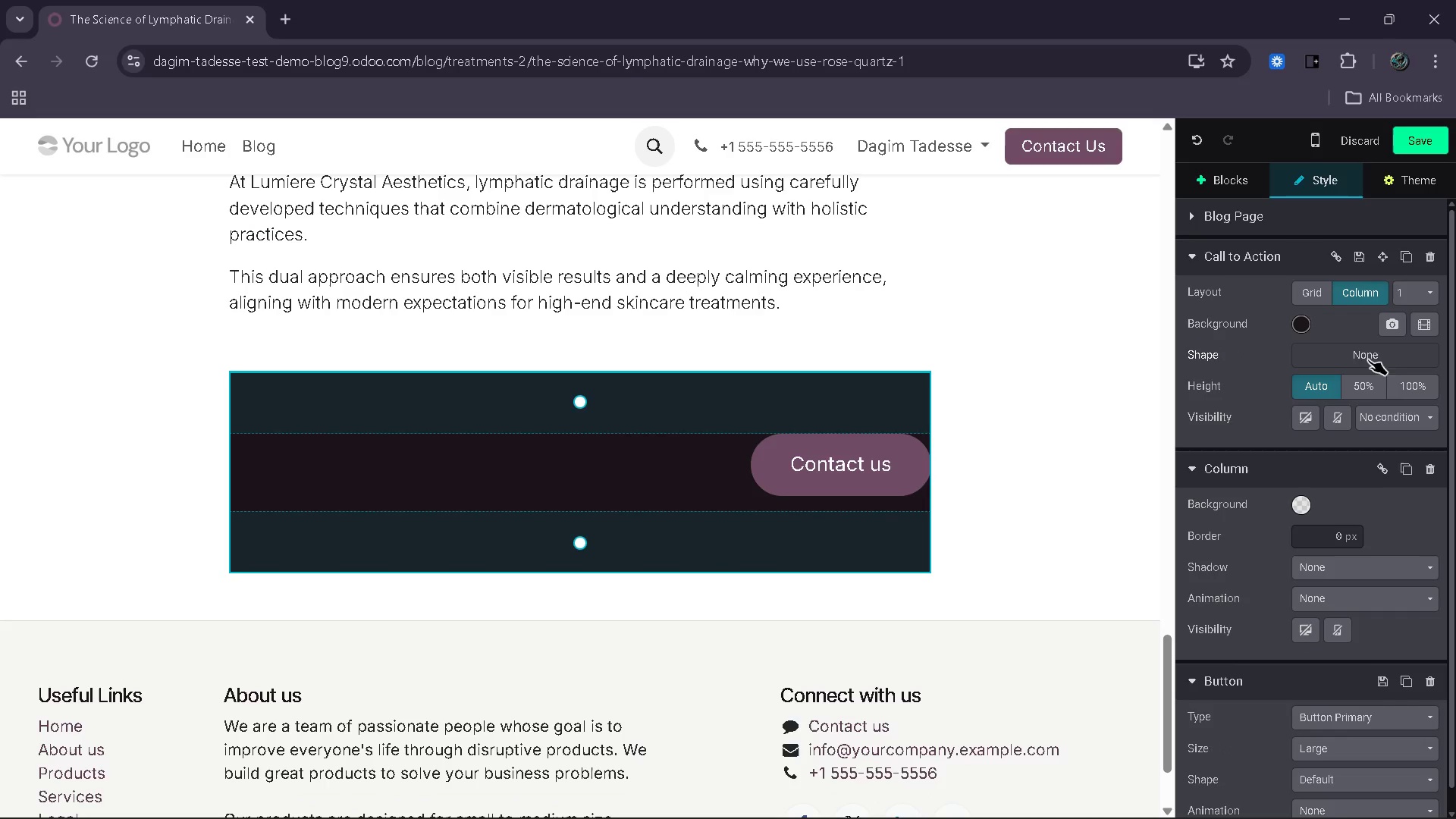 
left_click([1316, 290])
 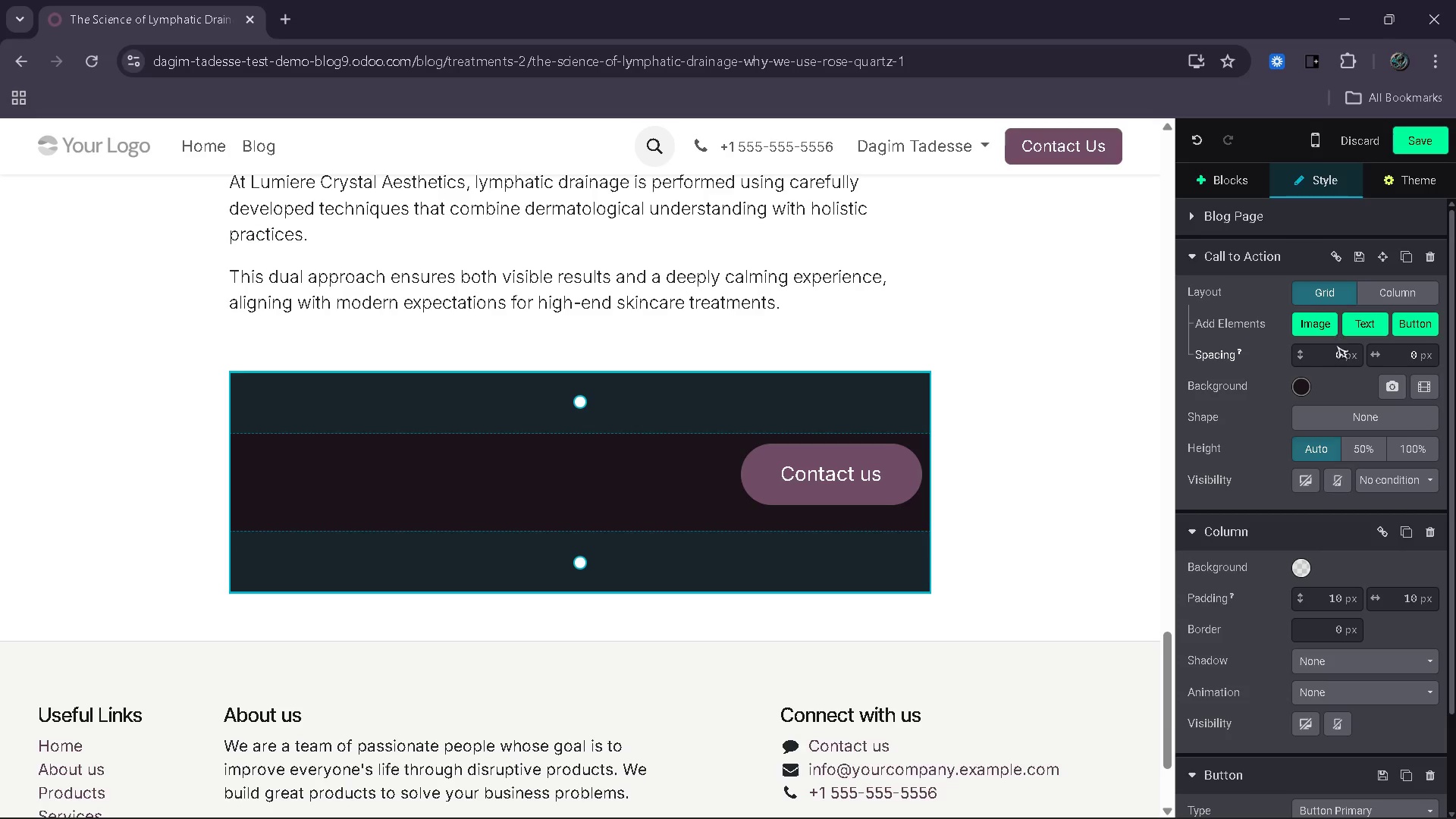 
wait(5.84)
 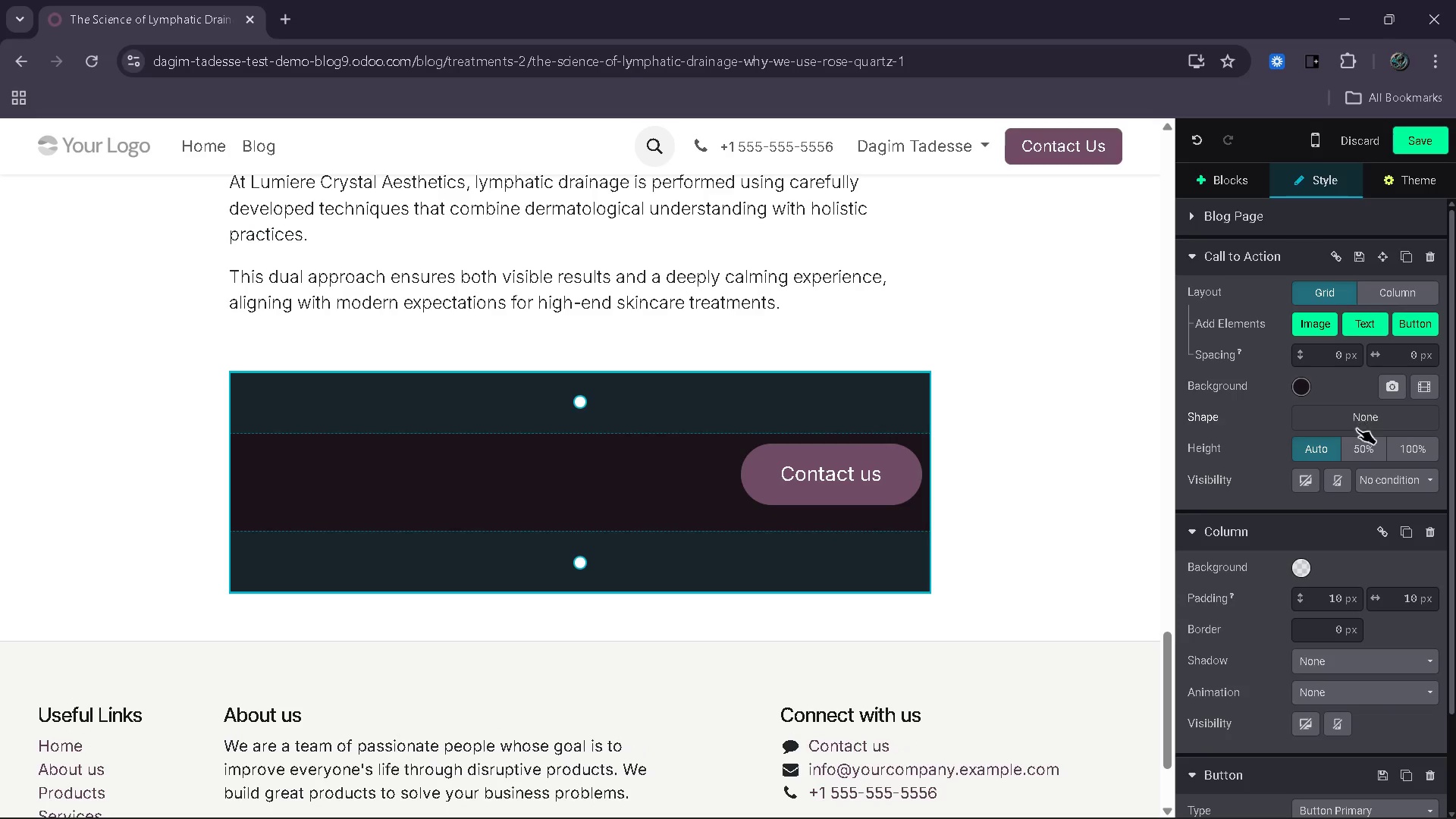 
double_click([1300, 351])
 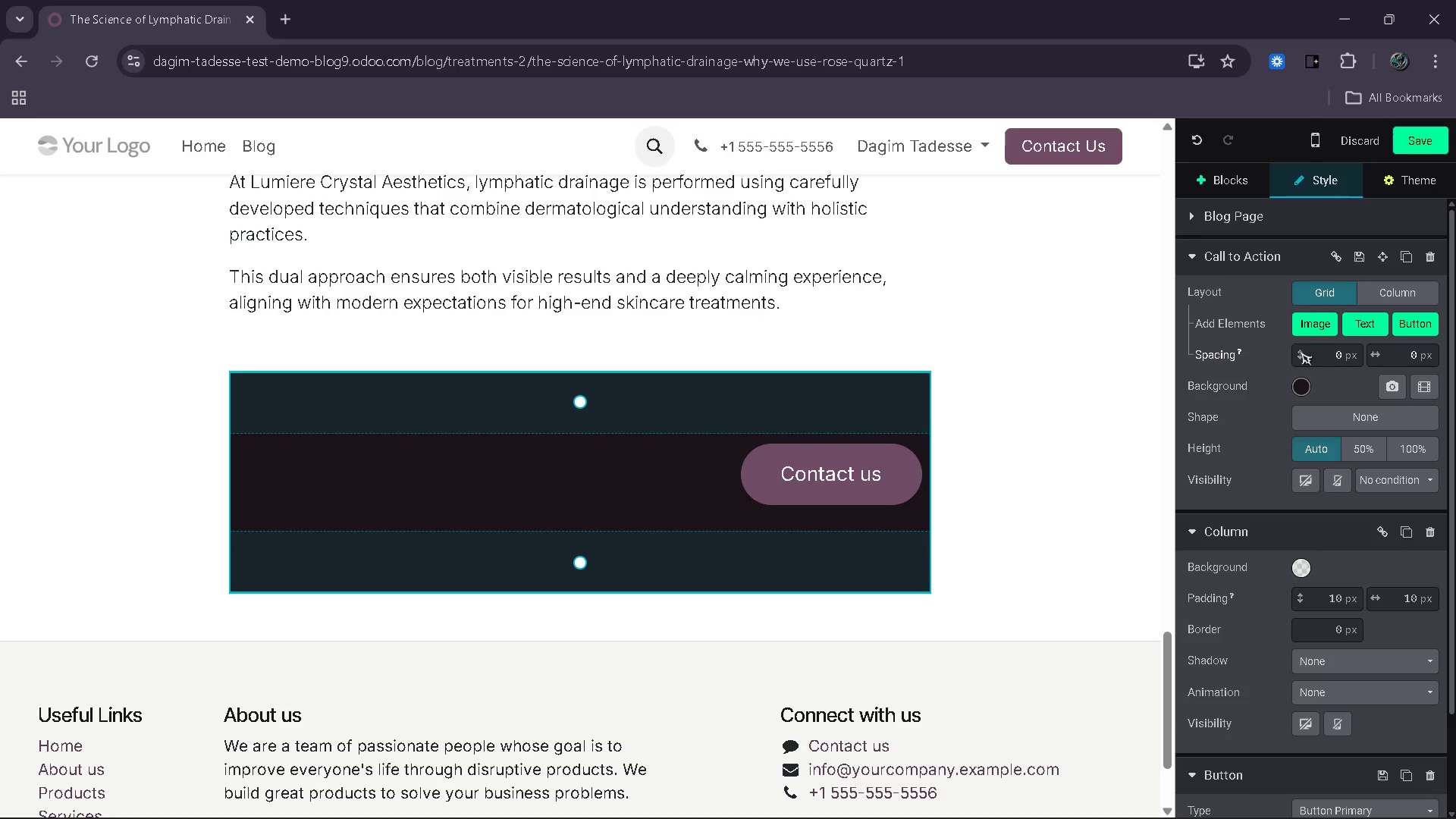 
triple_click([1300, 351])
 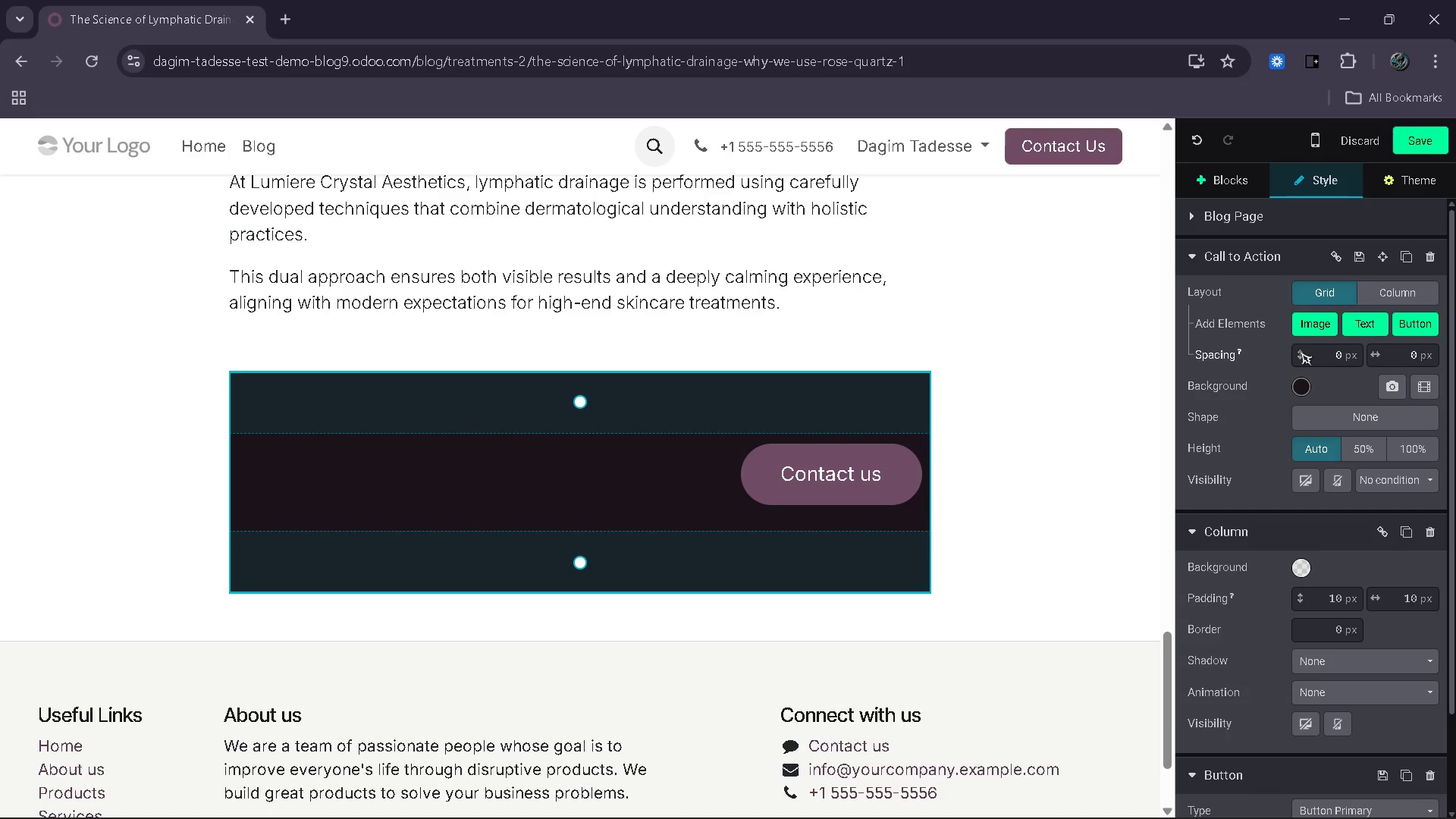 
triple_click([1300, 351])
 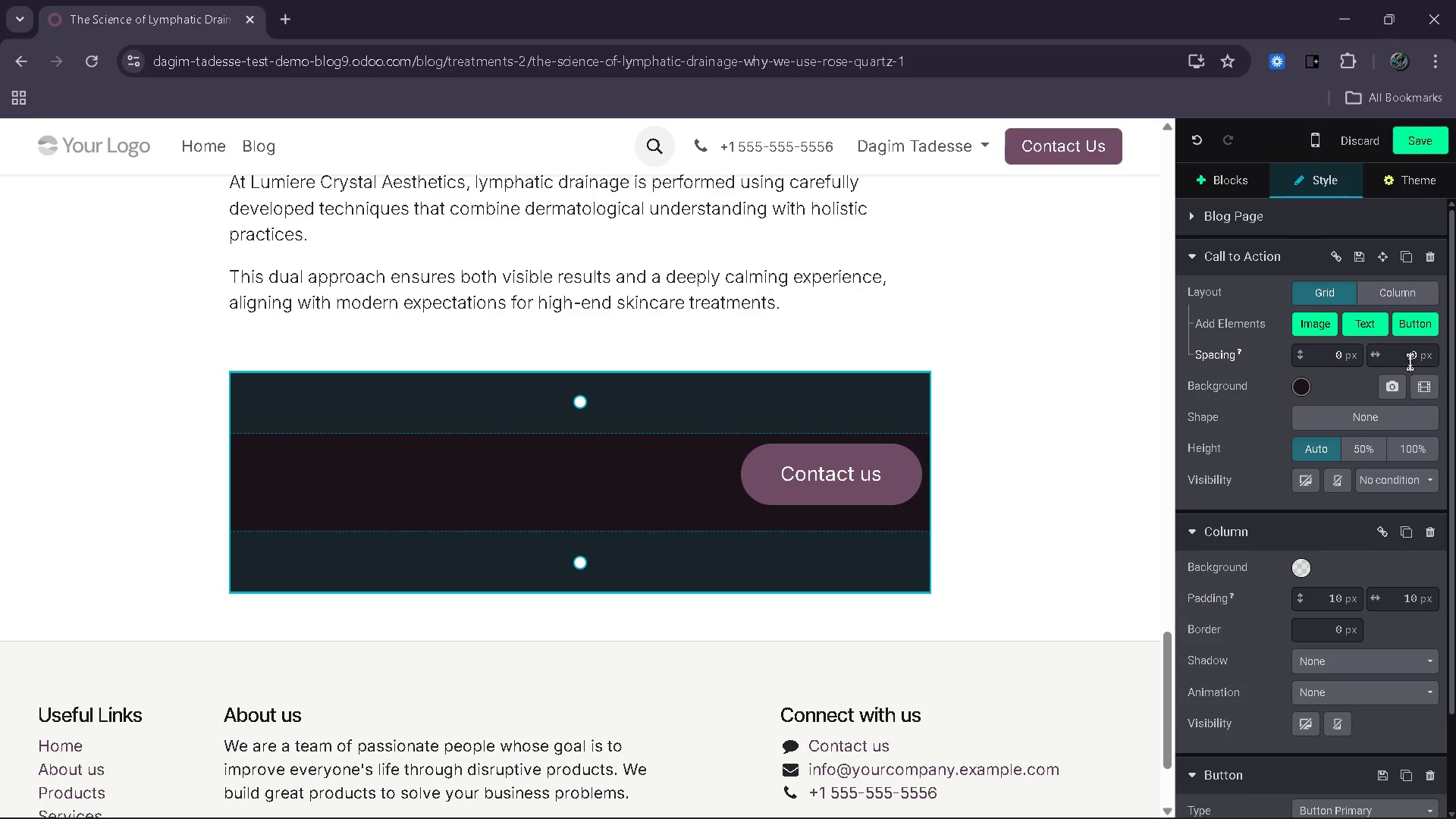 
left_click([1410, 362])
 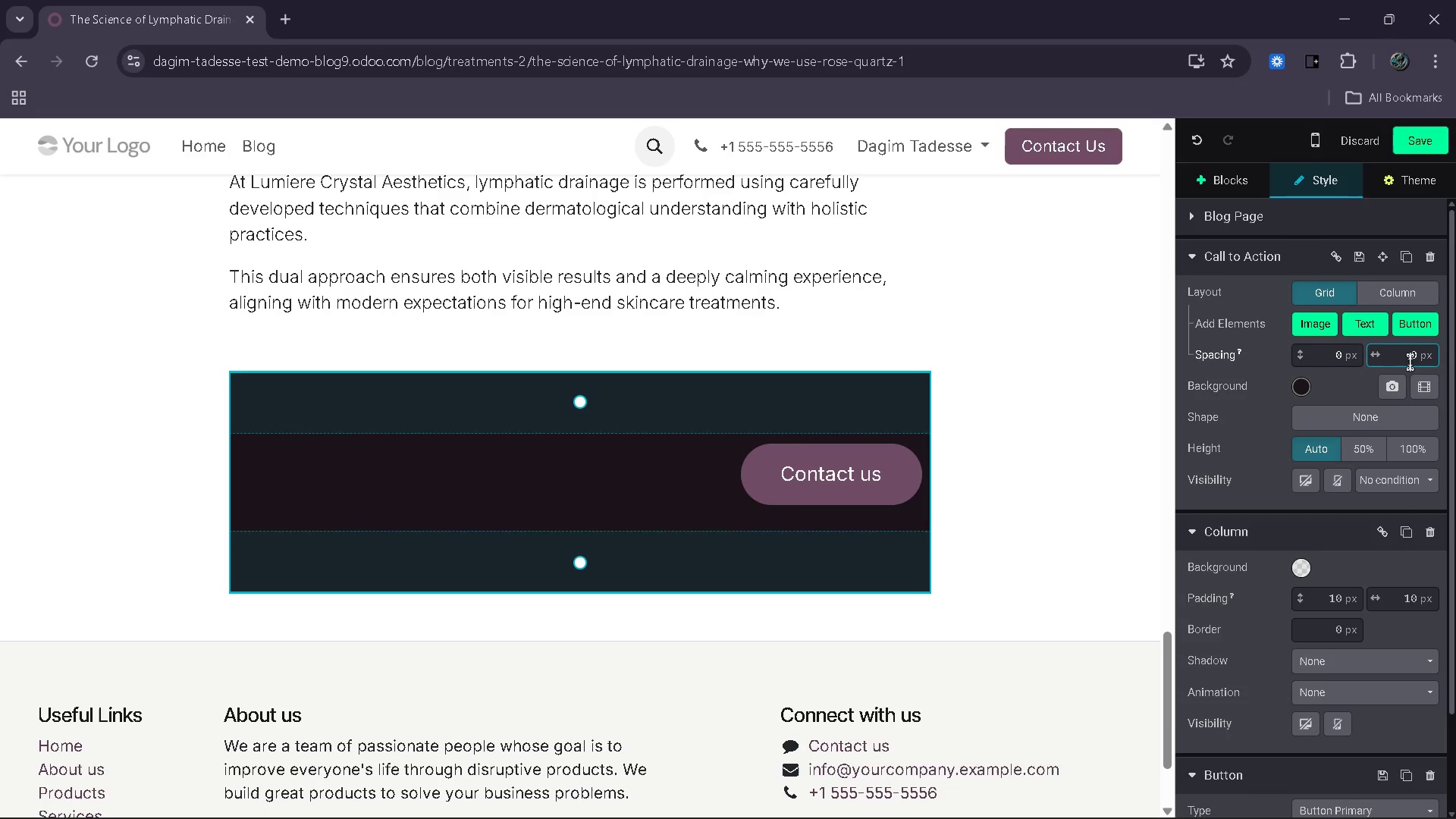 
key(5)
 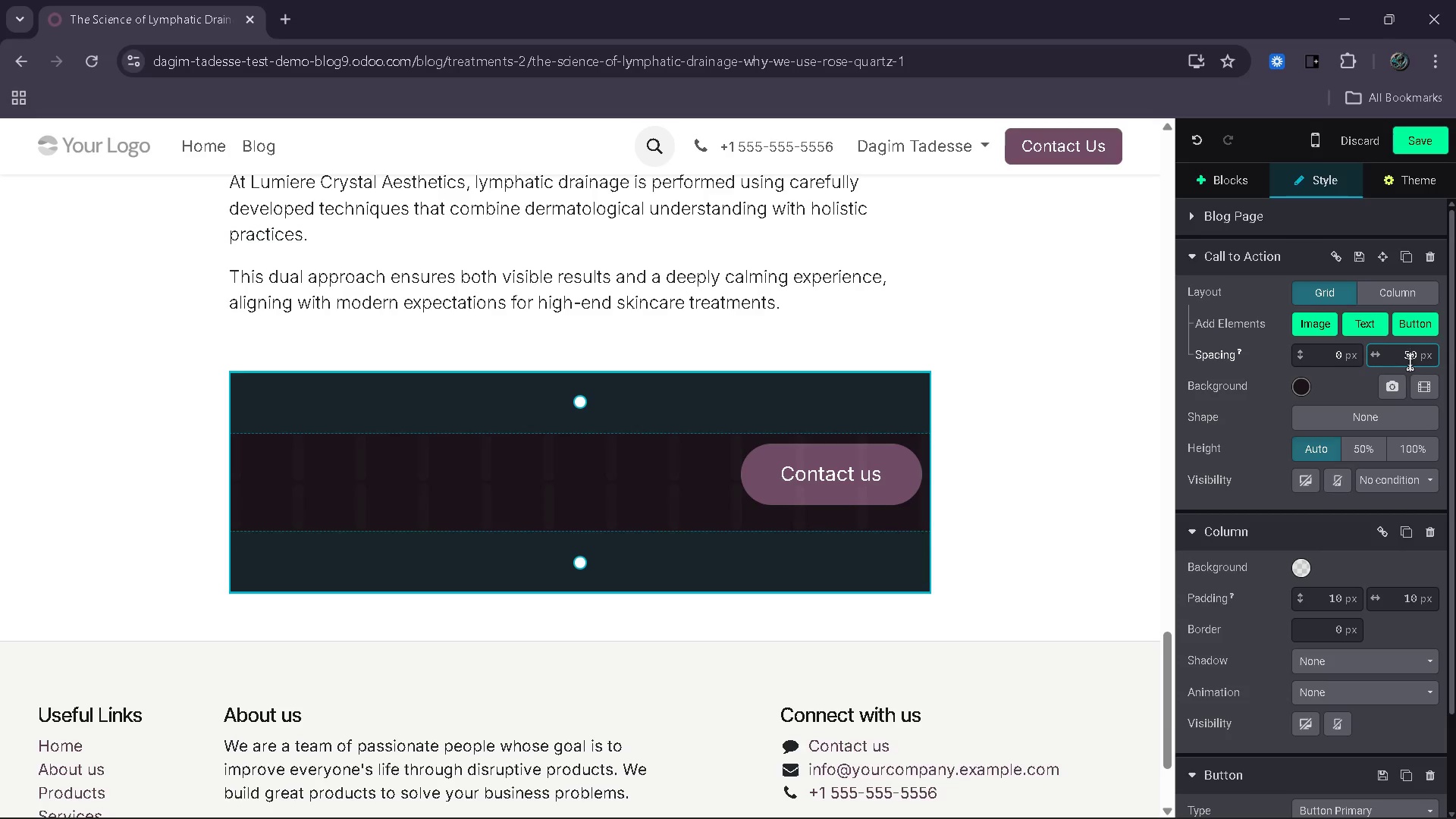 
key(Backspace)
 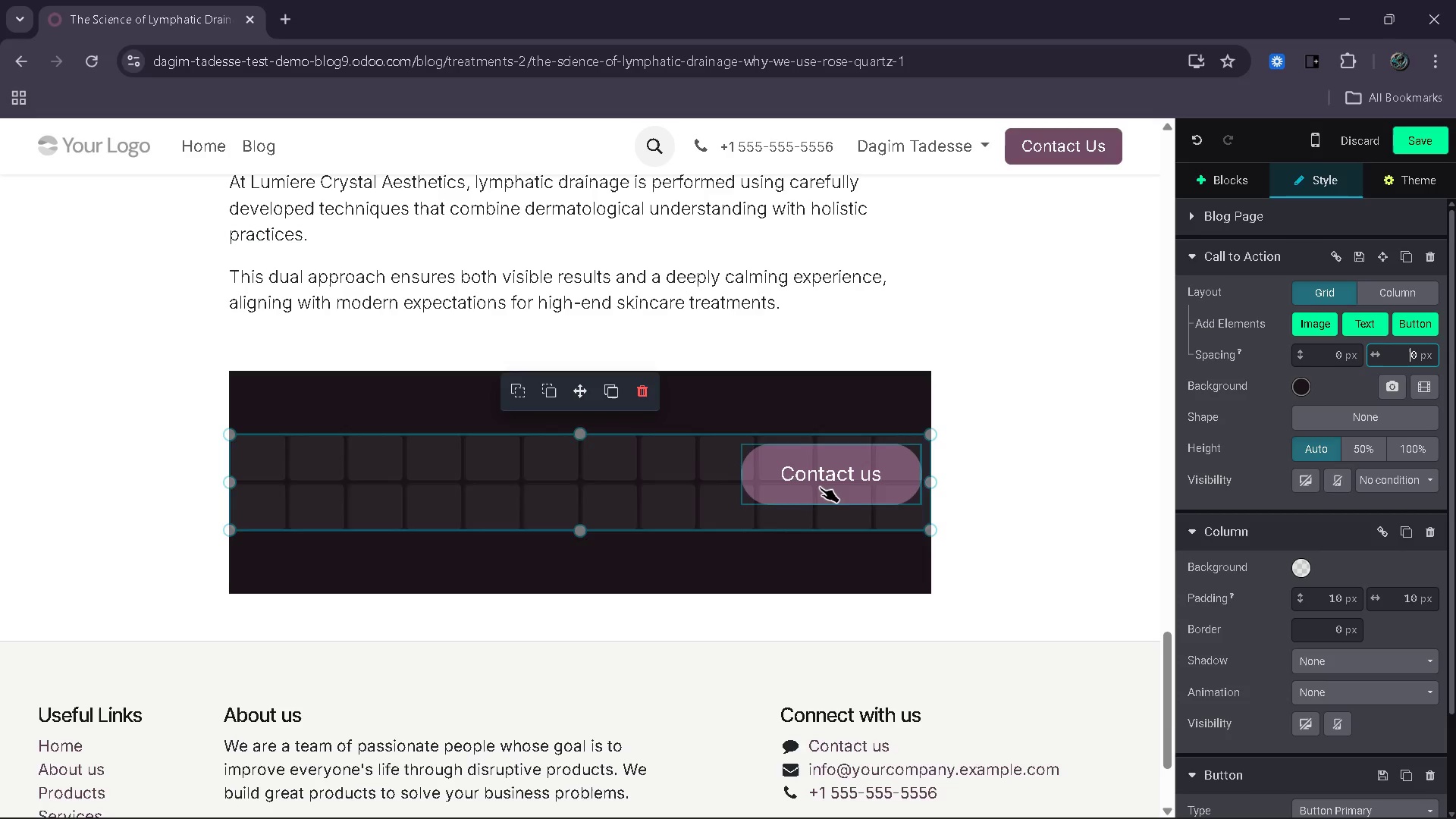 
left_click([820, 489])
 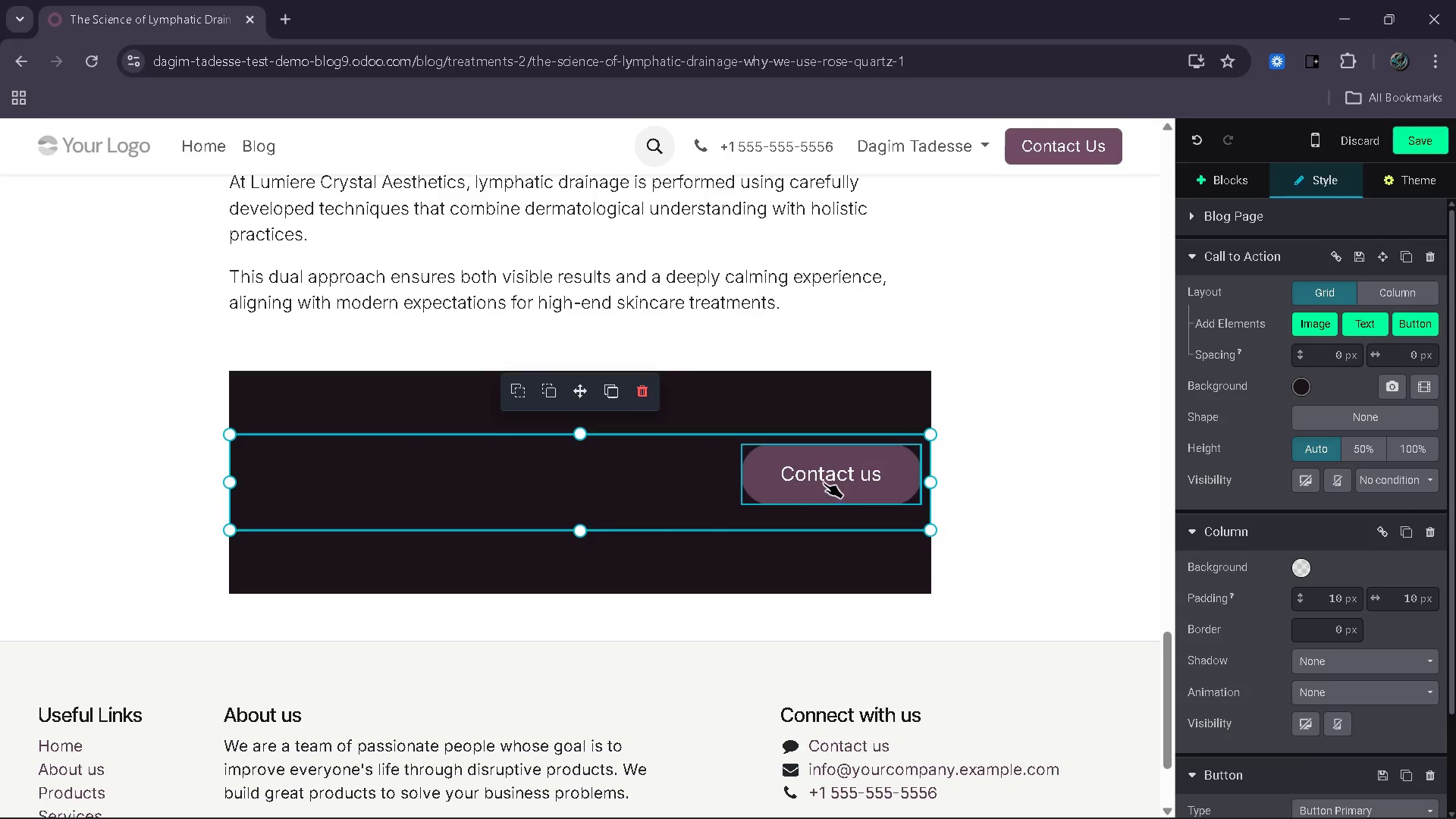 
left_click_drag(start_coordinate=[814, 482], to_coordinate=[623, 485])
 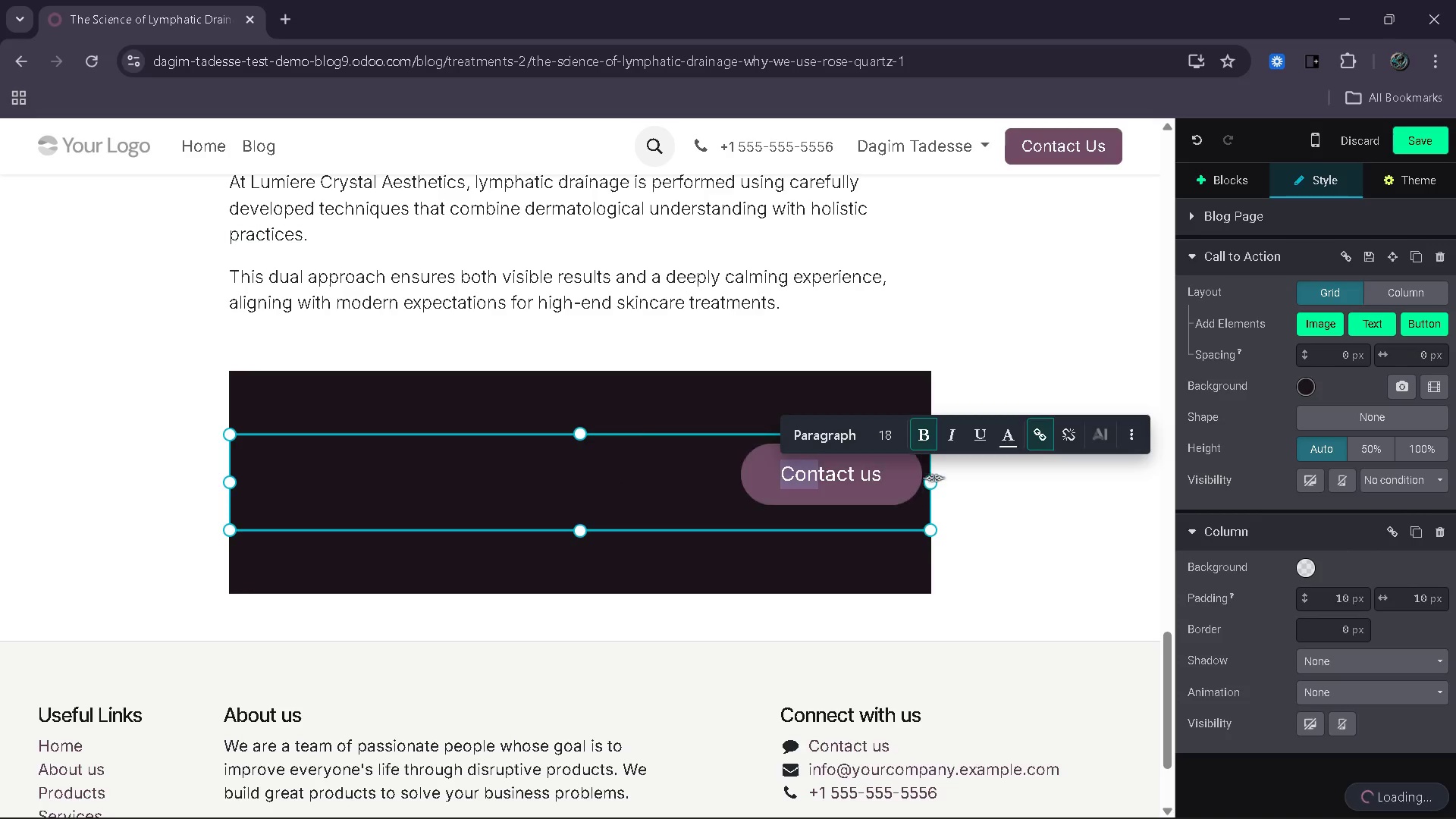 
left_click_drag(start_coordinate=[934, 479], to_coordinate=[698, 466])
 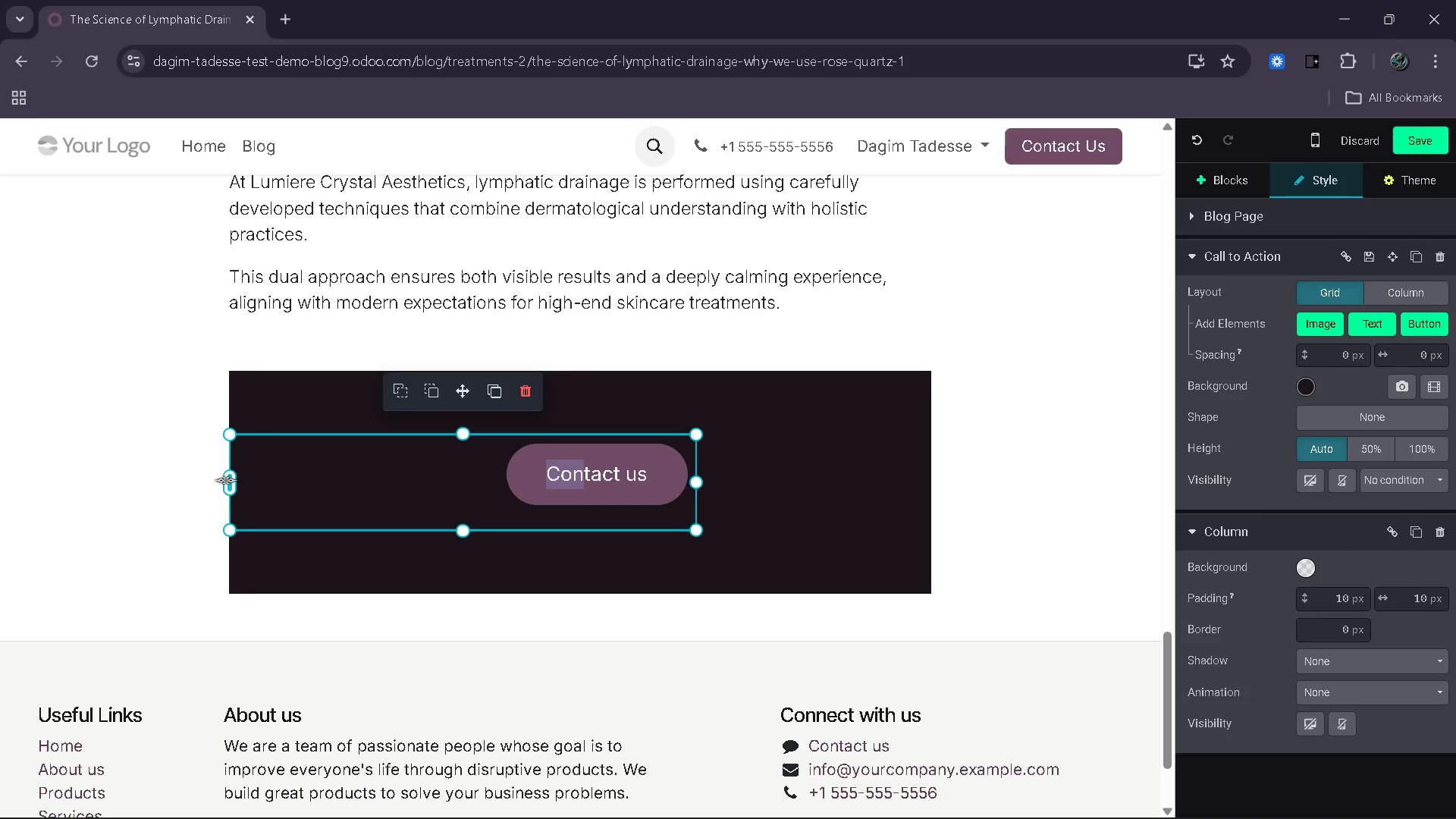 
left_click_drag(start_coordinate=[225, 480], to_coordinate=[449, 480])
 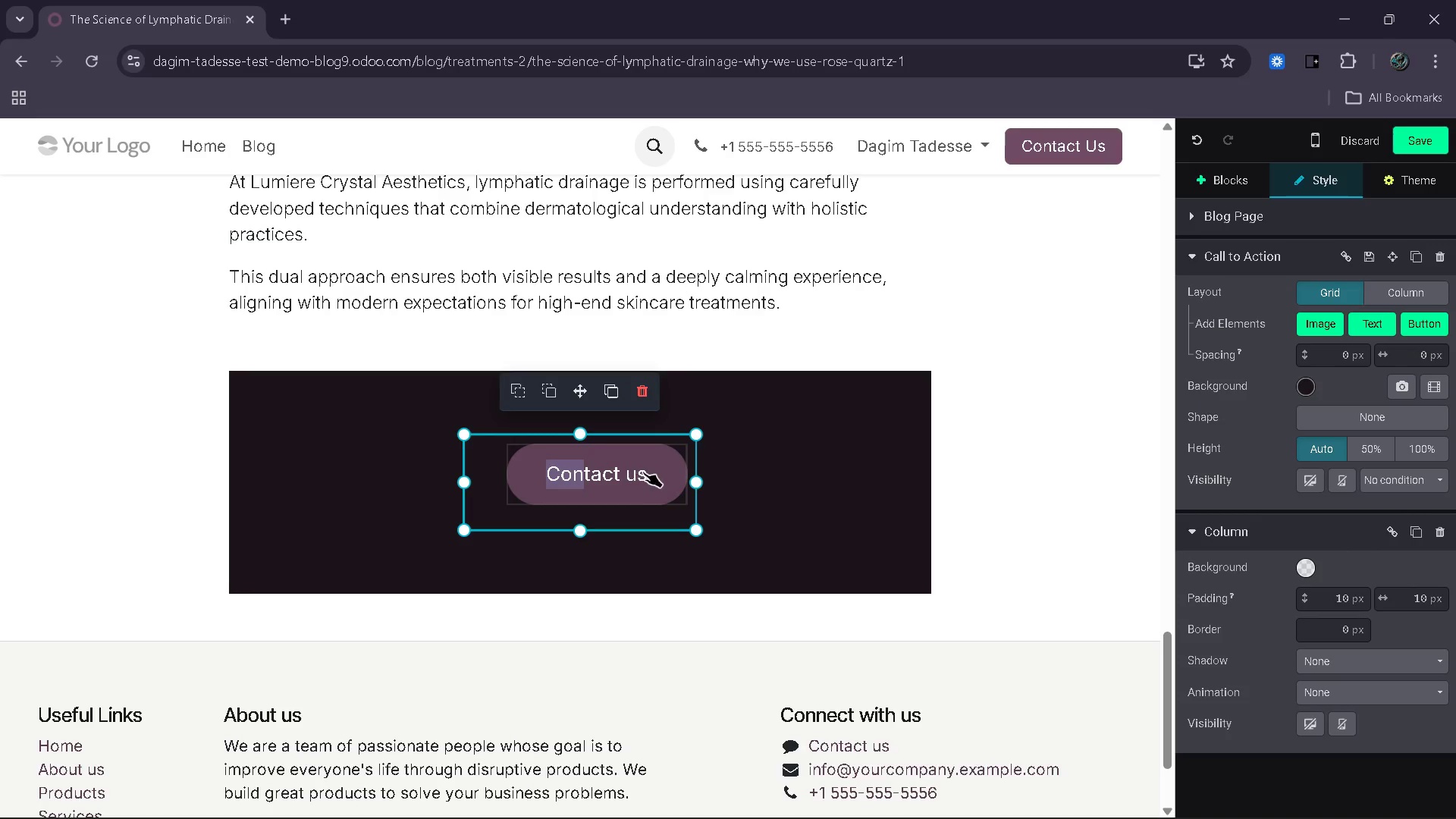 
left_click([643, 472])
 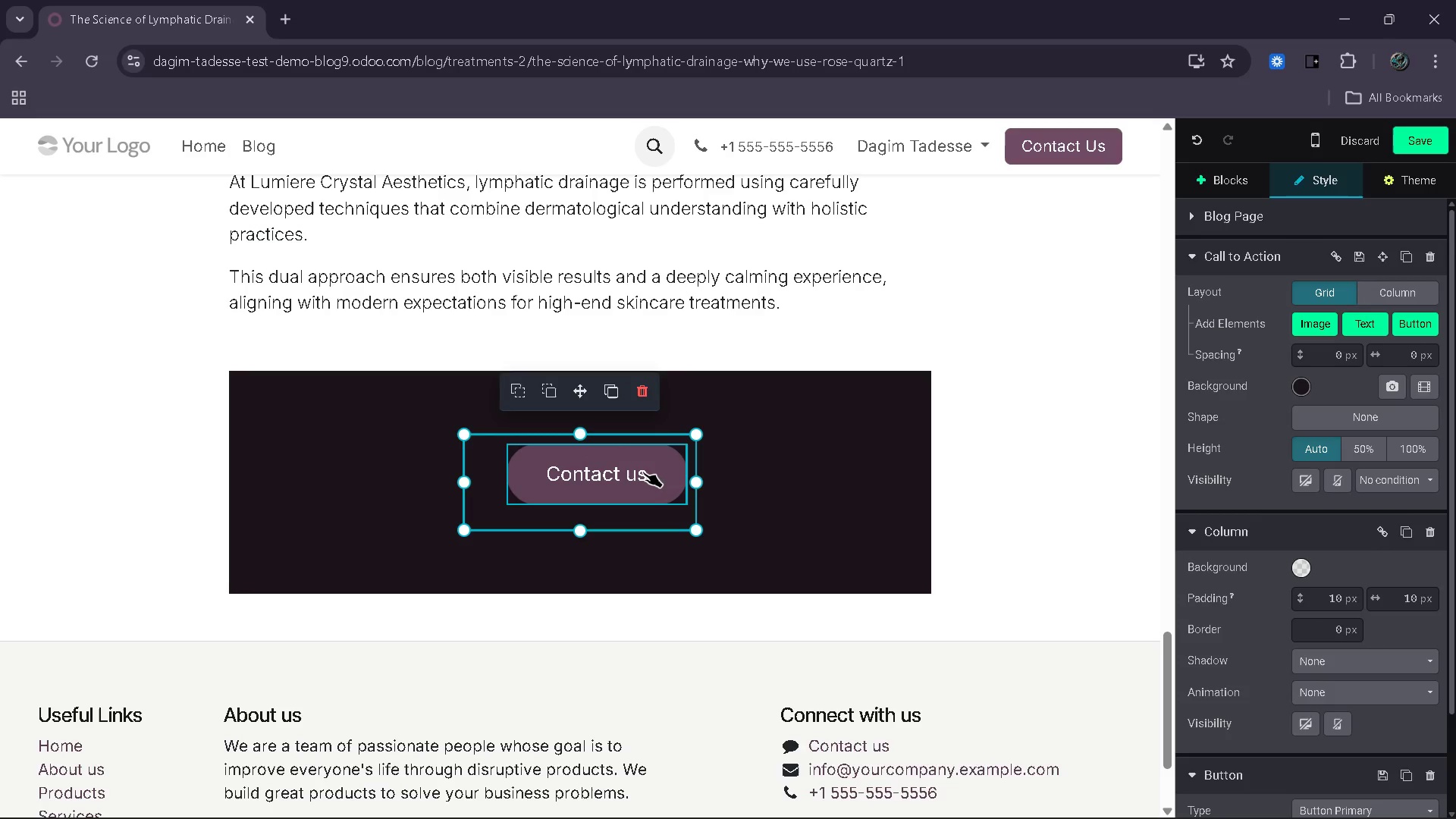 
key(ArrowLeft)
 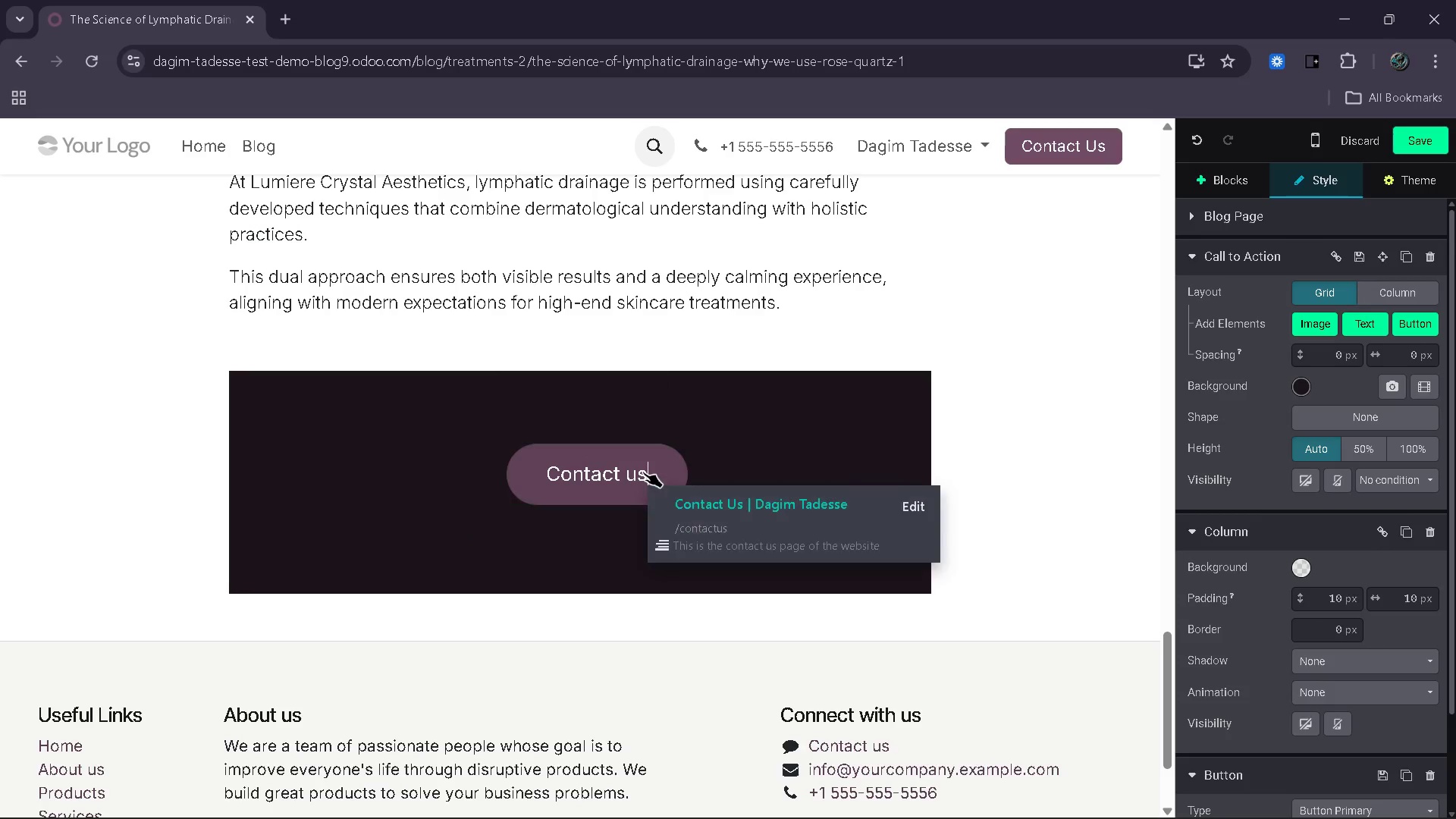 
key(Backspace)
key(Backspace)
key(Backspace)
key(Backspace)
key(Backspace)
key(Backspace)
key(Backspace)
key(Backspace)
key(Backspace)
key(Backspace)
type(Book Youtr)
key(Backspace)
key(Backspace)
type(r Rose Quart)
key(Backspace)
type(z Facial)
 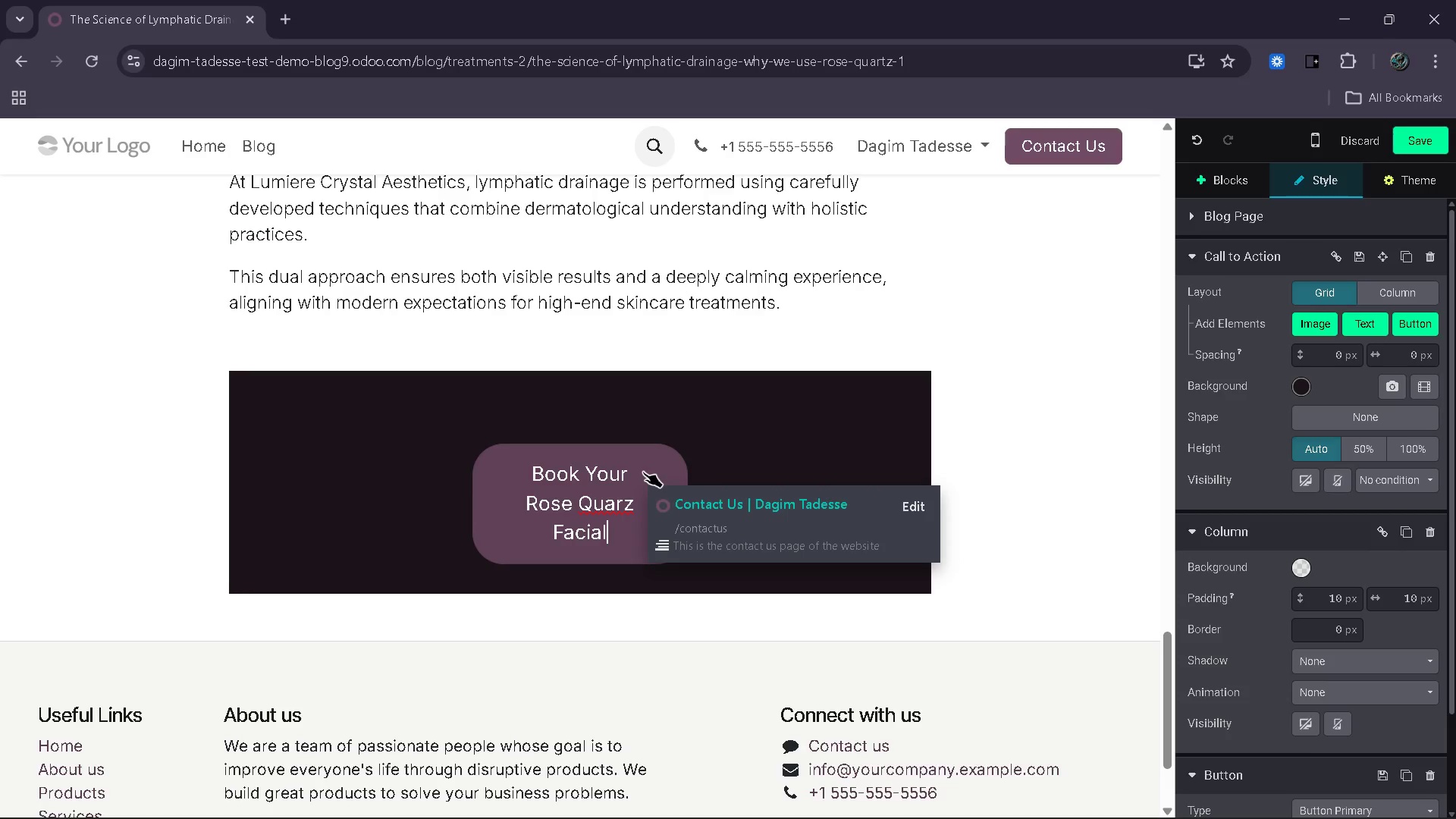 
left_click_drag(start_coordinate=[466, 485], to_coordinate=[384, 476])
 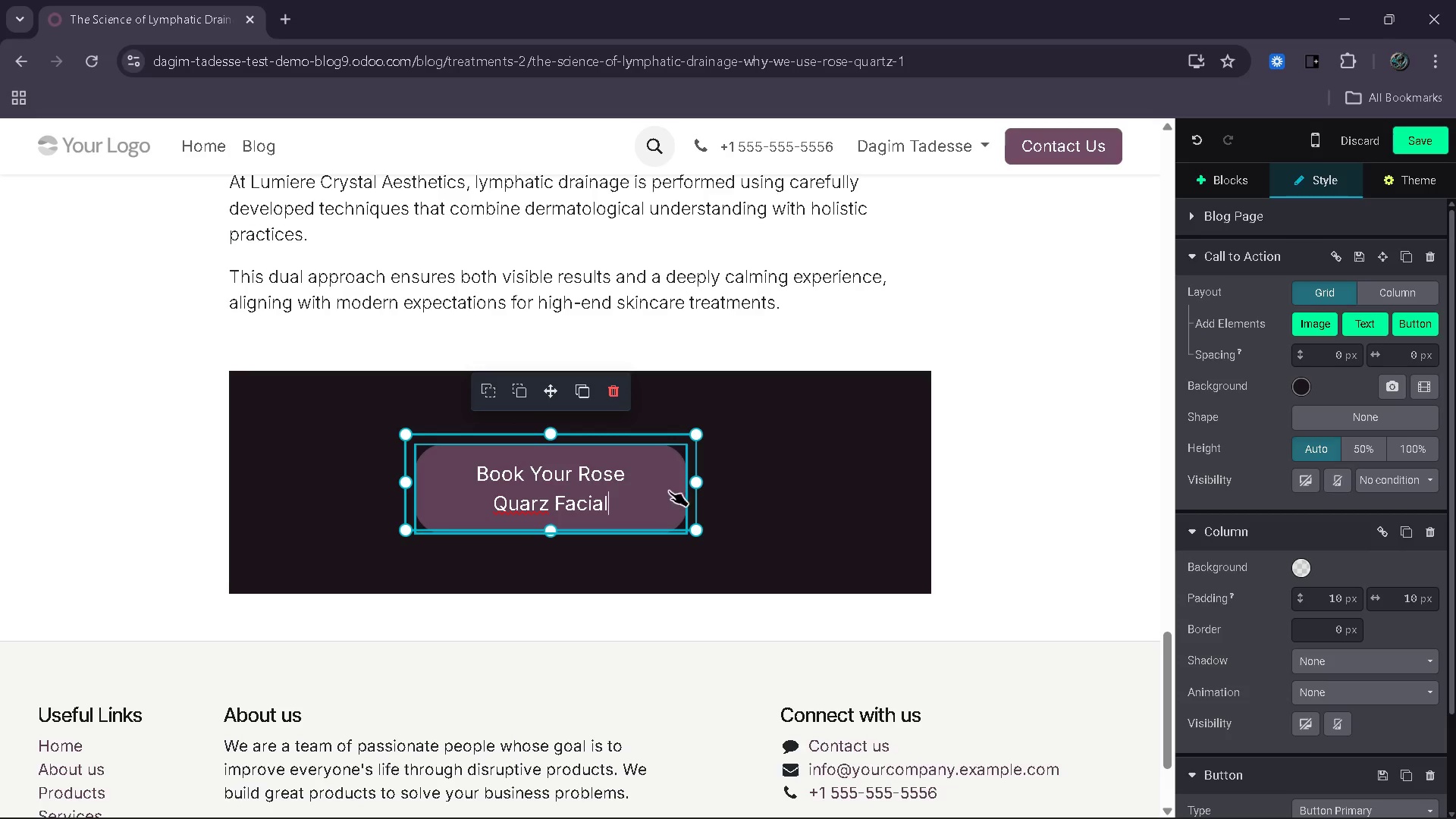 
left_click_drag(start_coordinate=[687, 483], to_coordinate=[770, 488])
 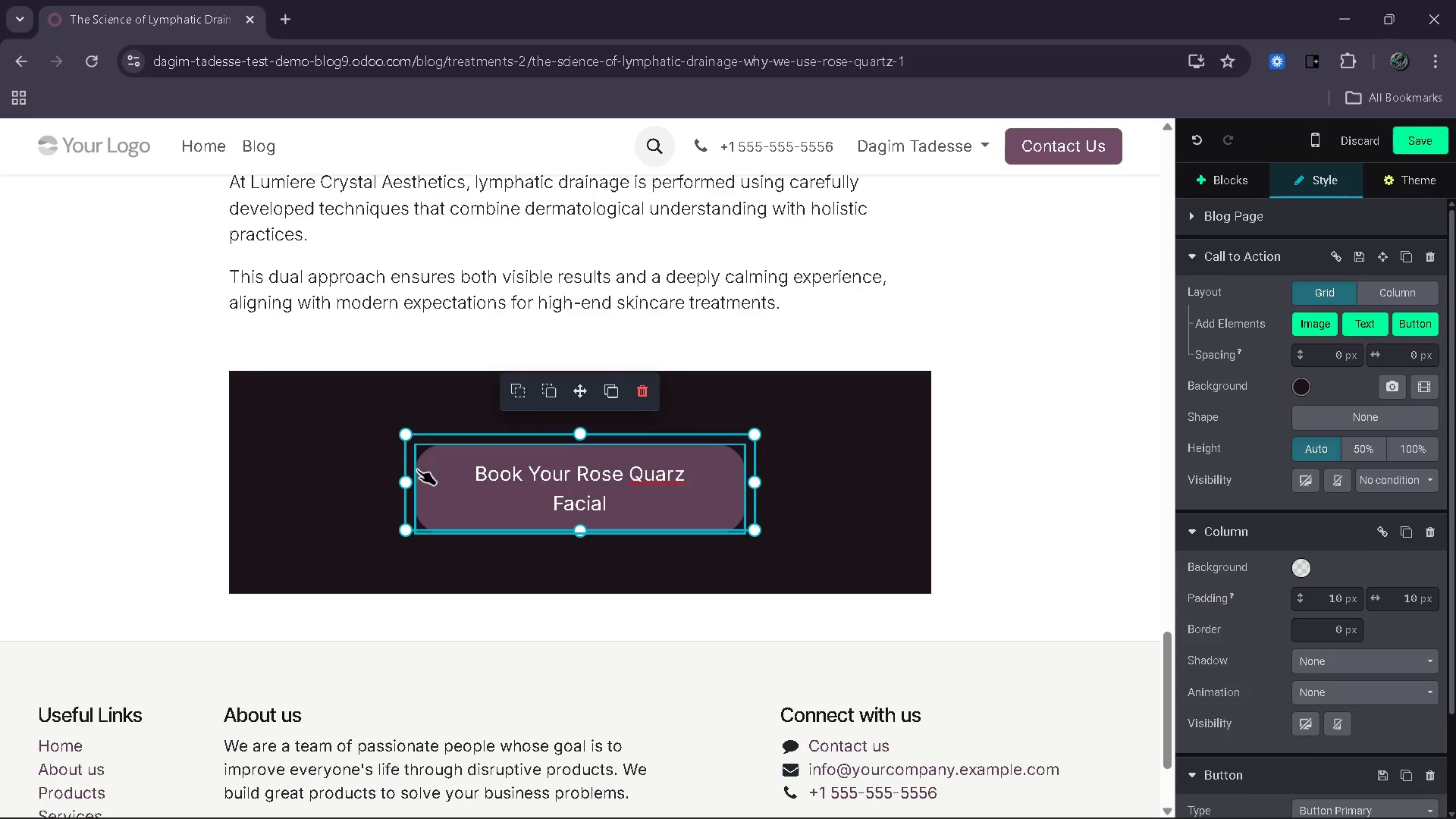 
left_click_drag(start_coordinate=[406, 471], to_coordinate=[350, 479])
 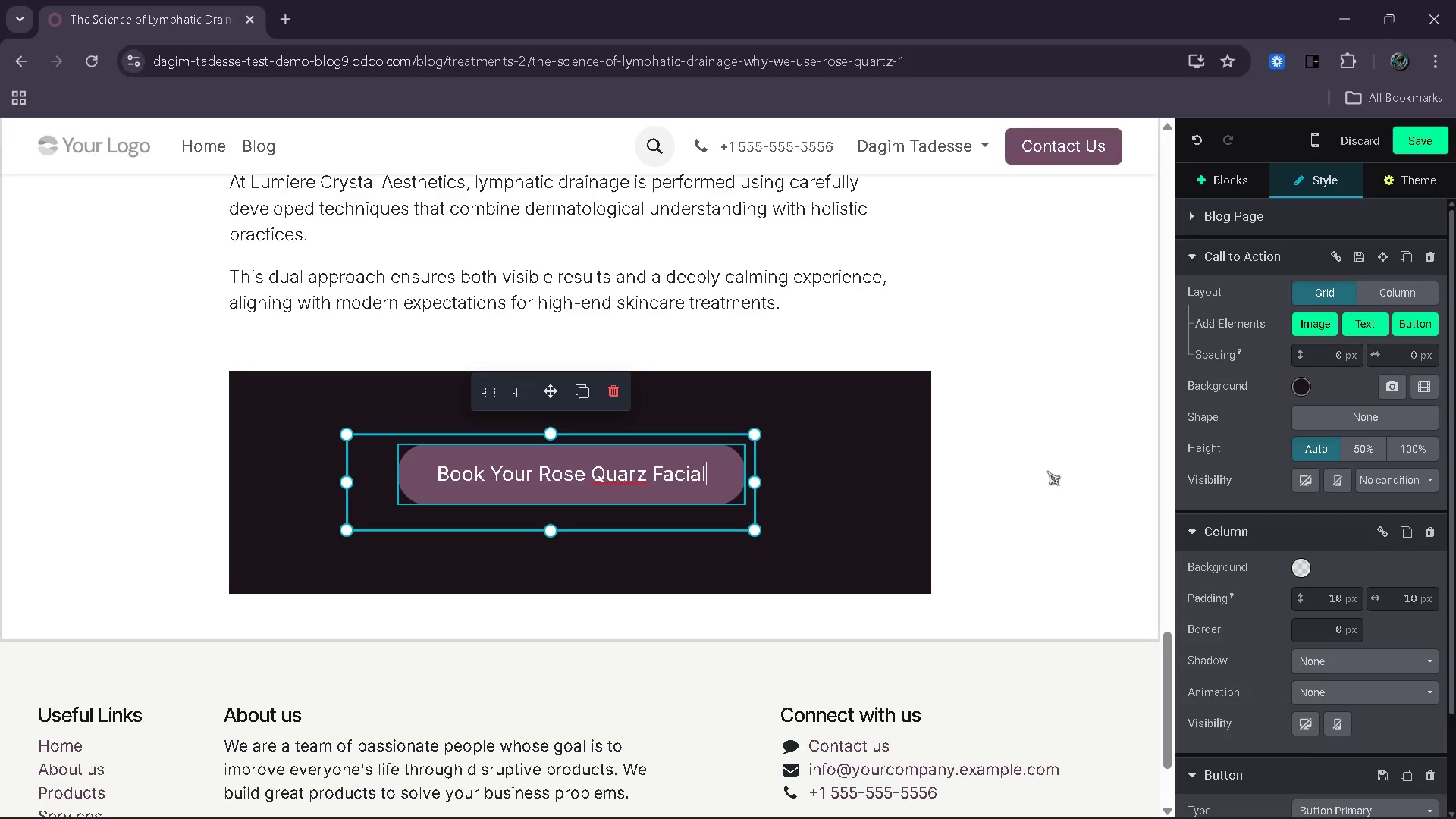 
left_click([1047, 471])
 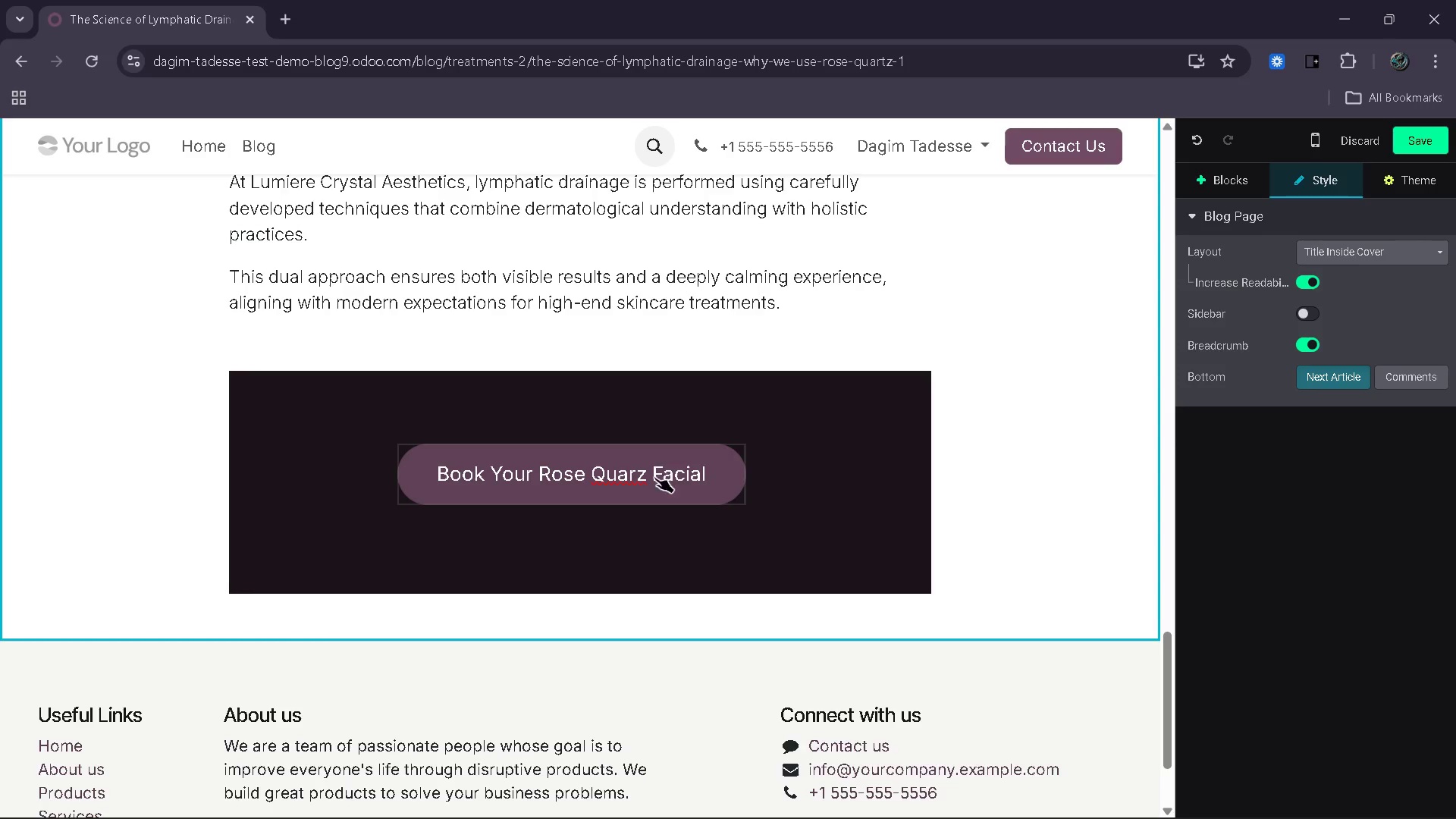 
left_click([640, 472])
 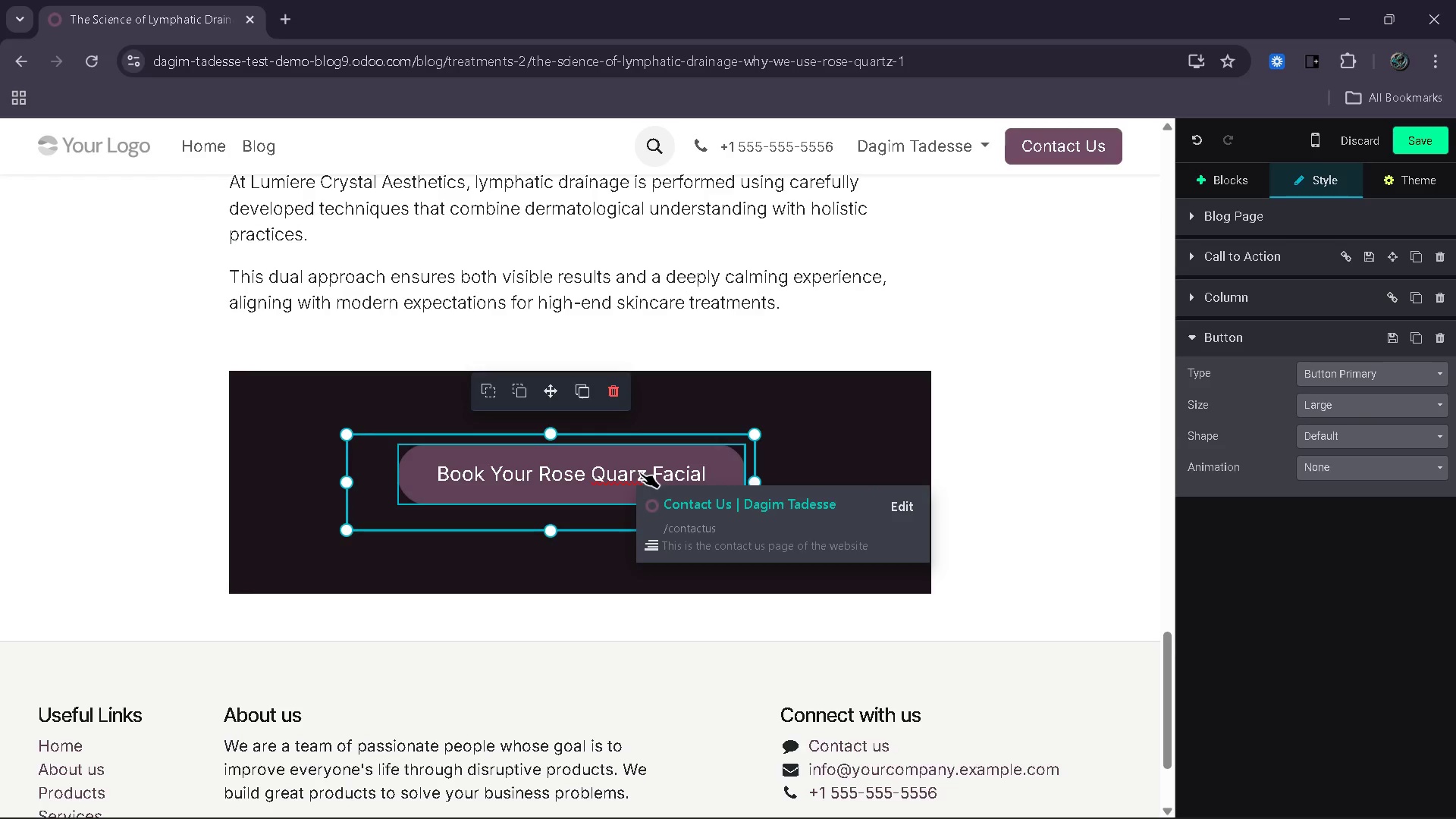 
key(T)
 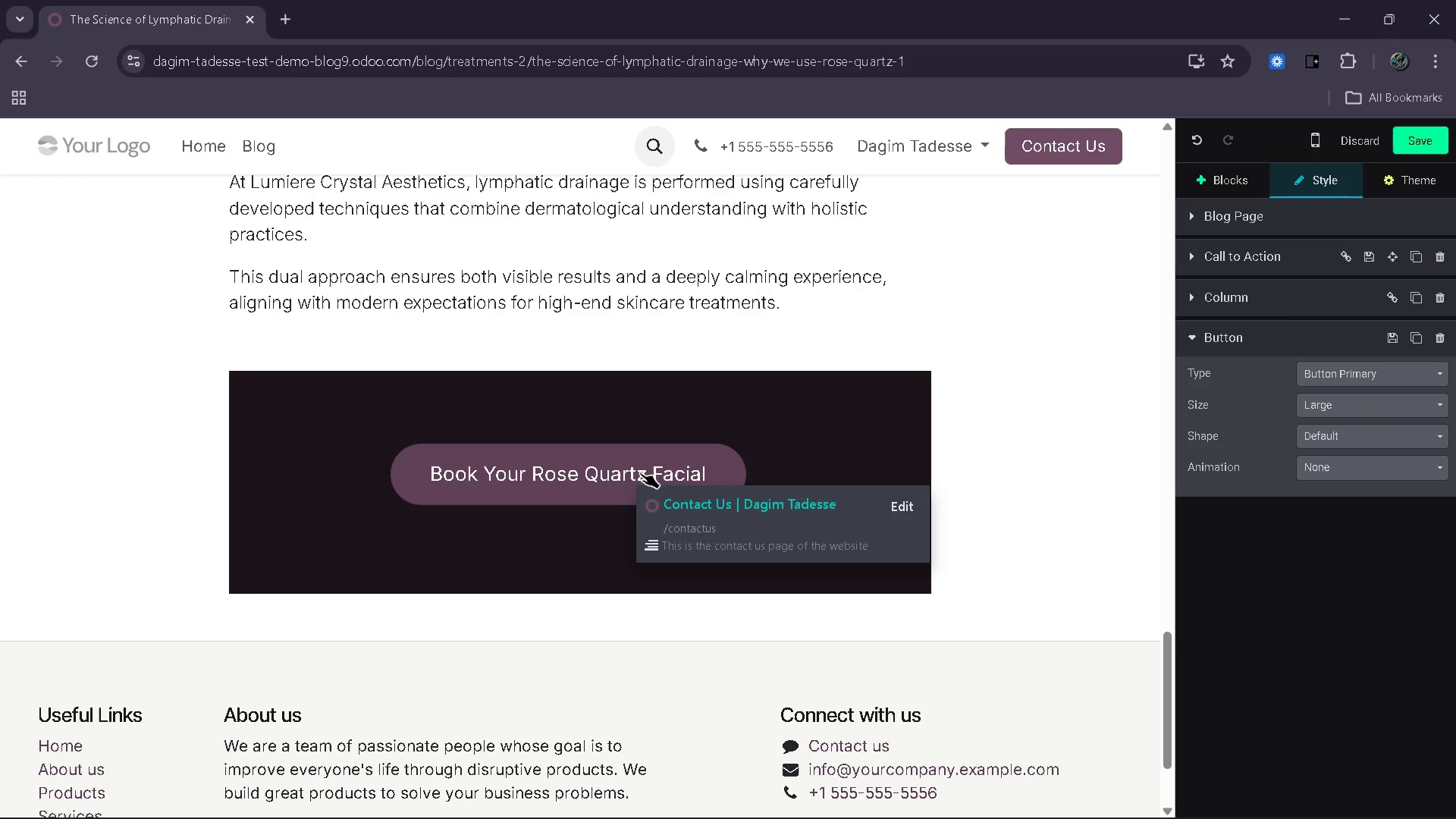 
left_click([905, 502])
 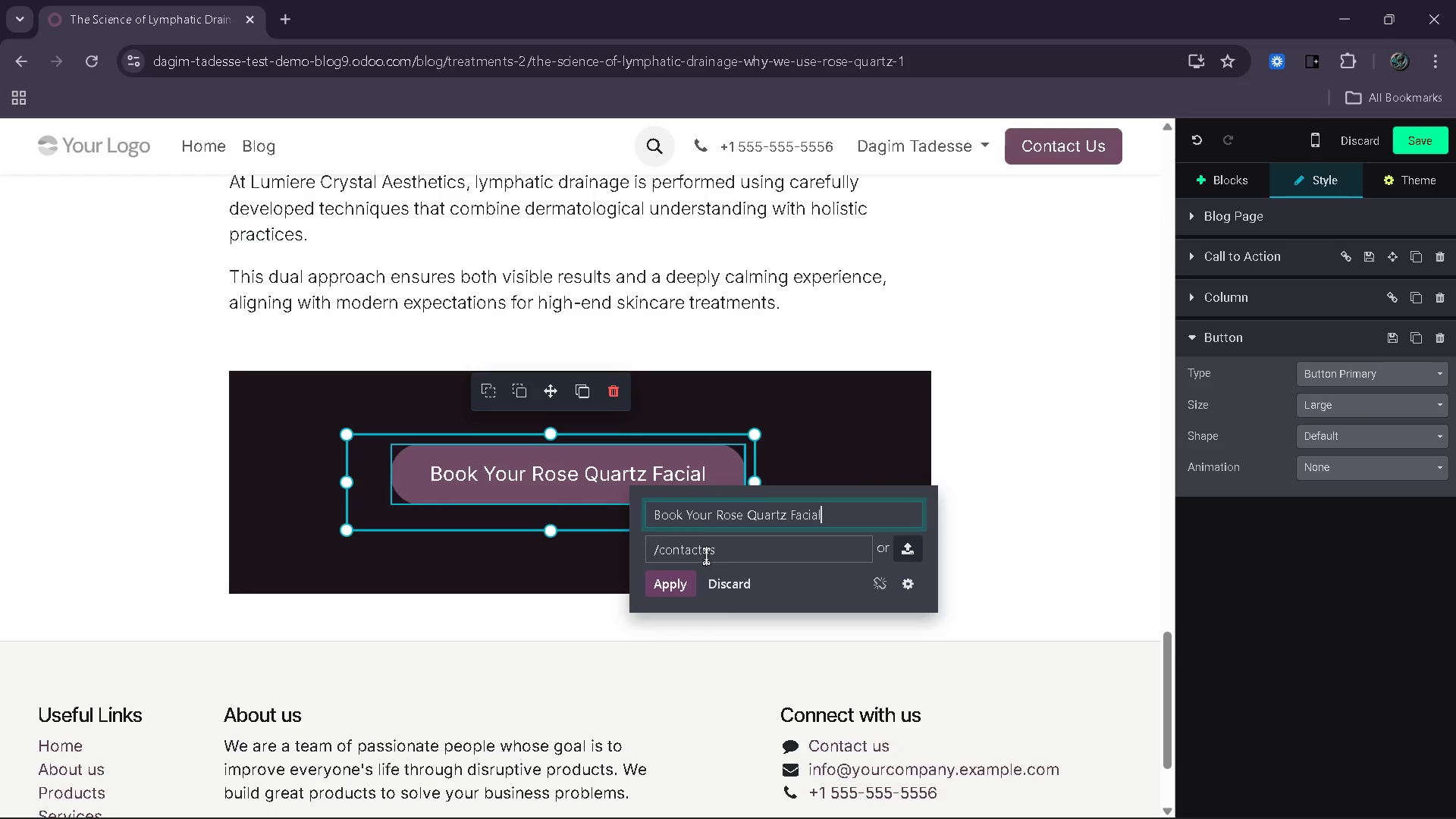 
left_click([701, 555])
 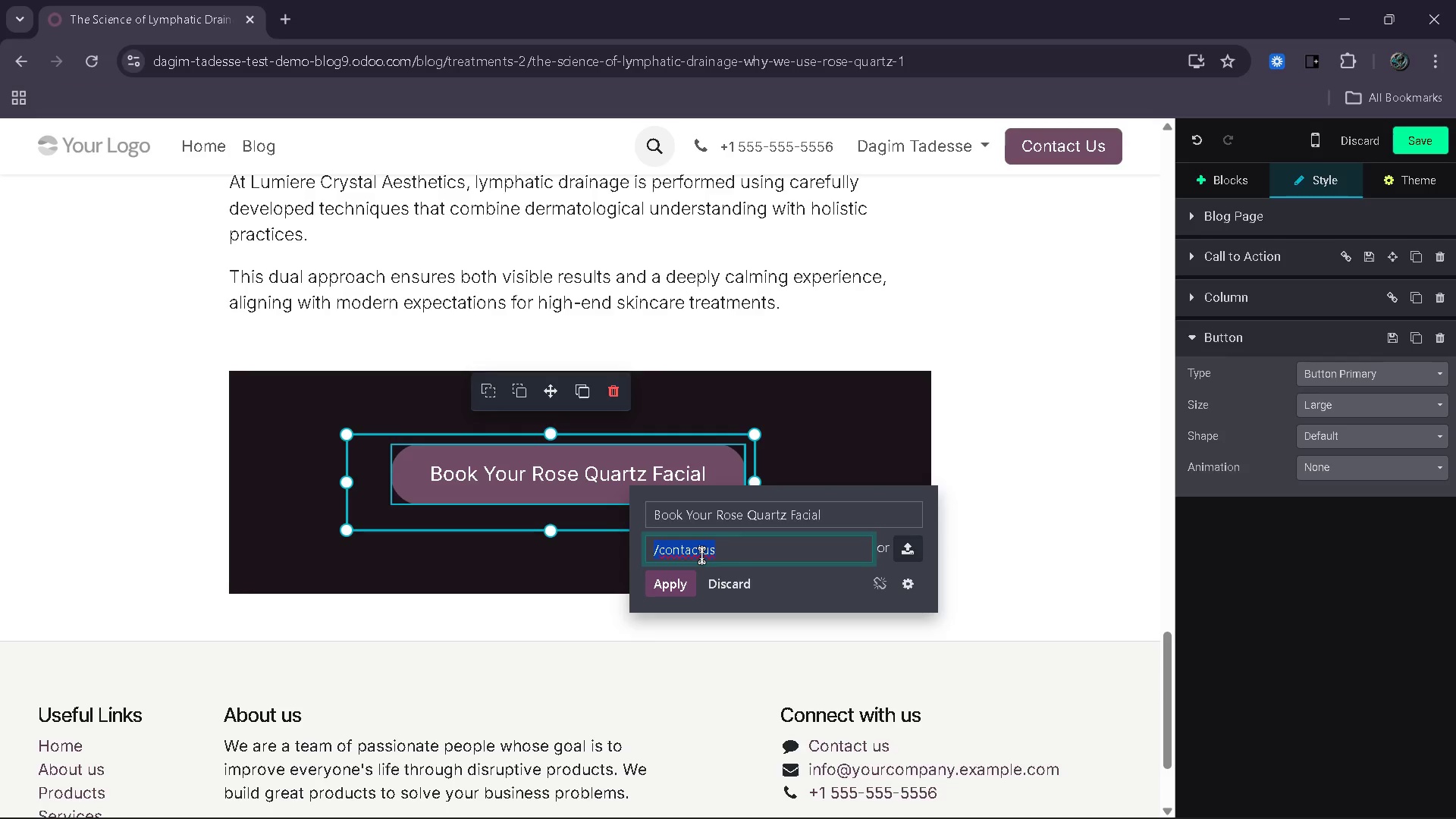 
key(Minus)
 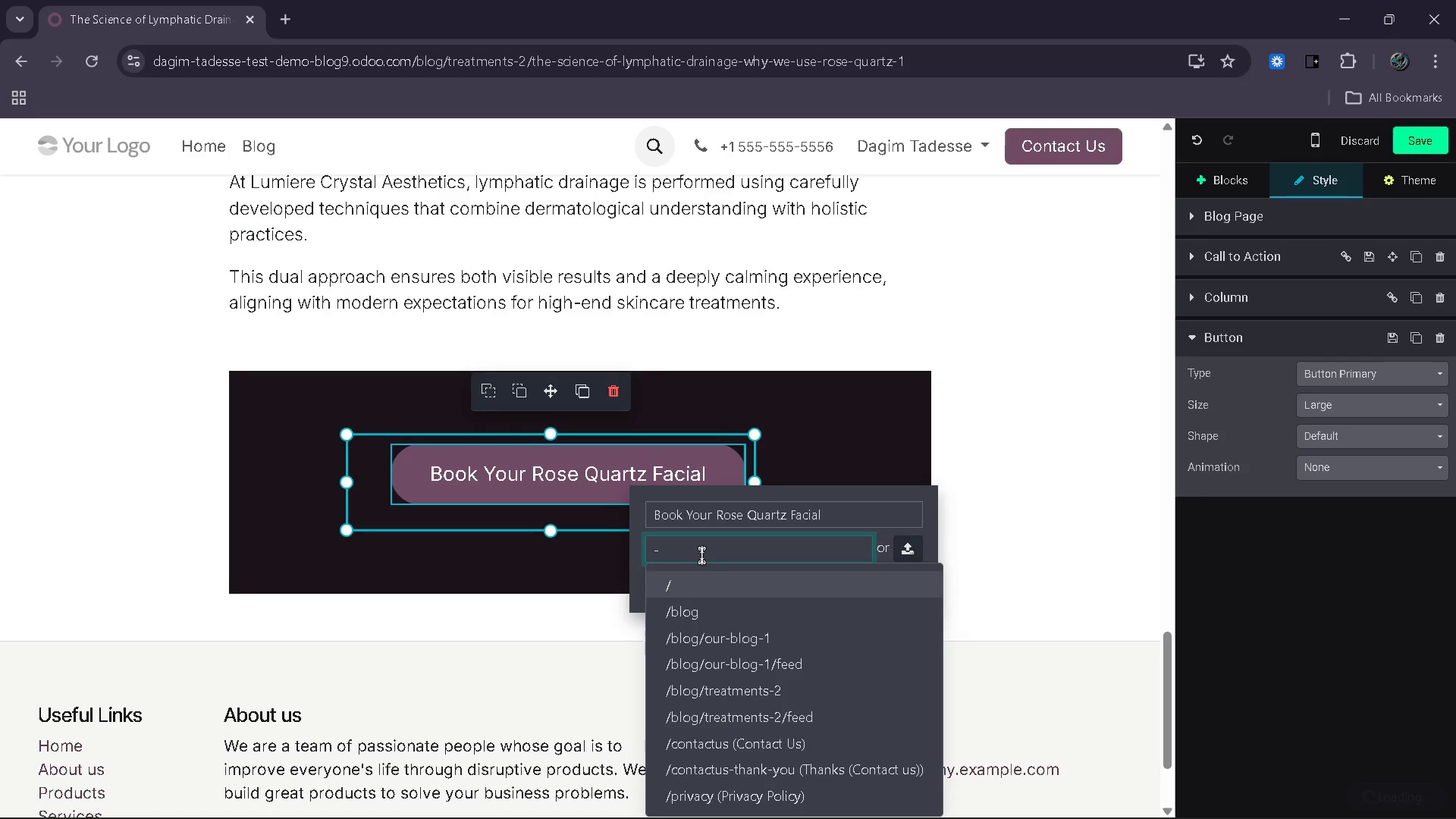 
key(Control+ControlLeft)
 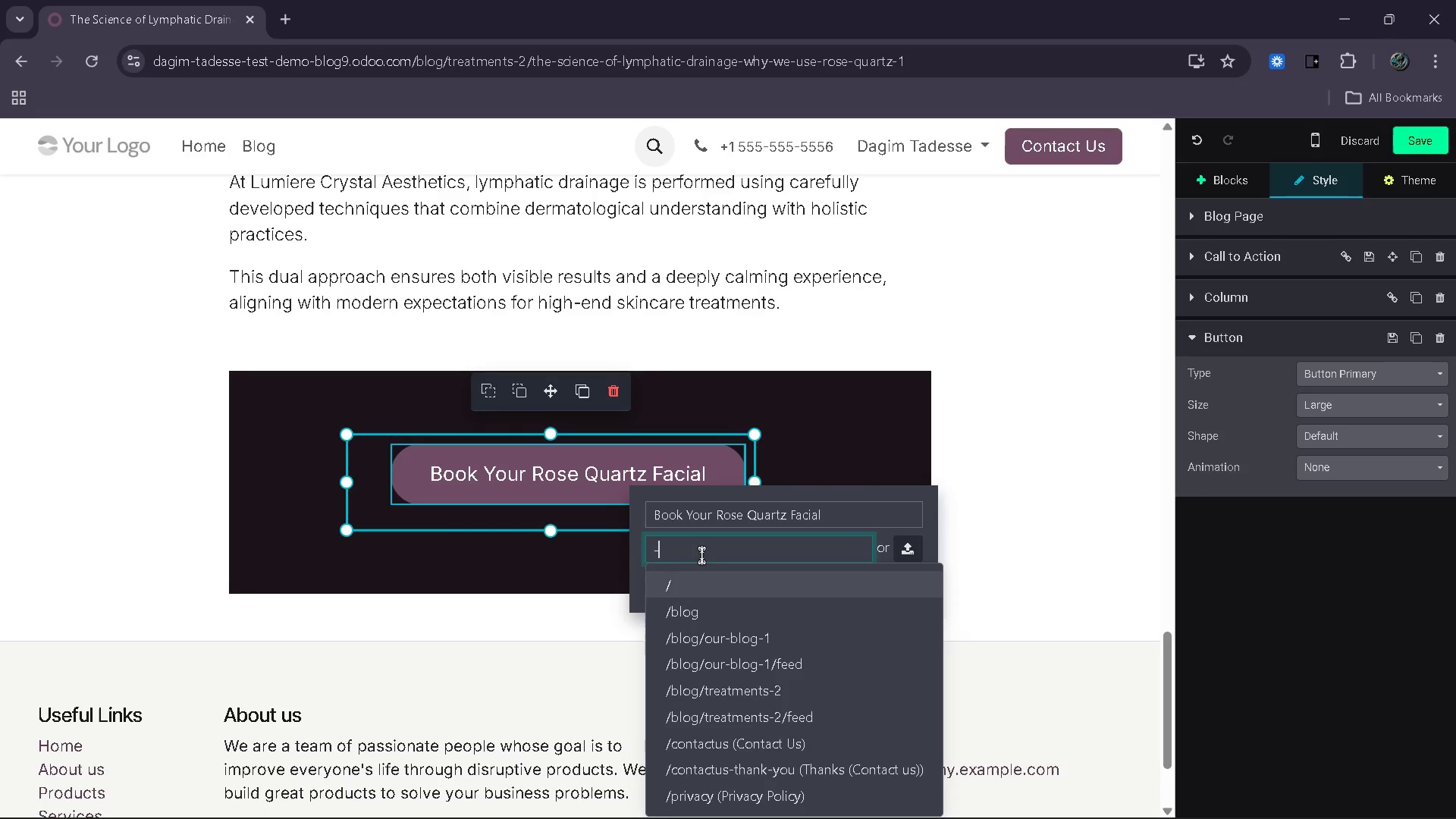 
key(Control+Z)
 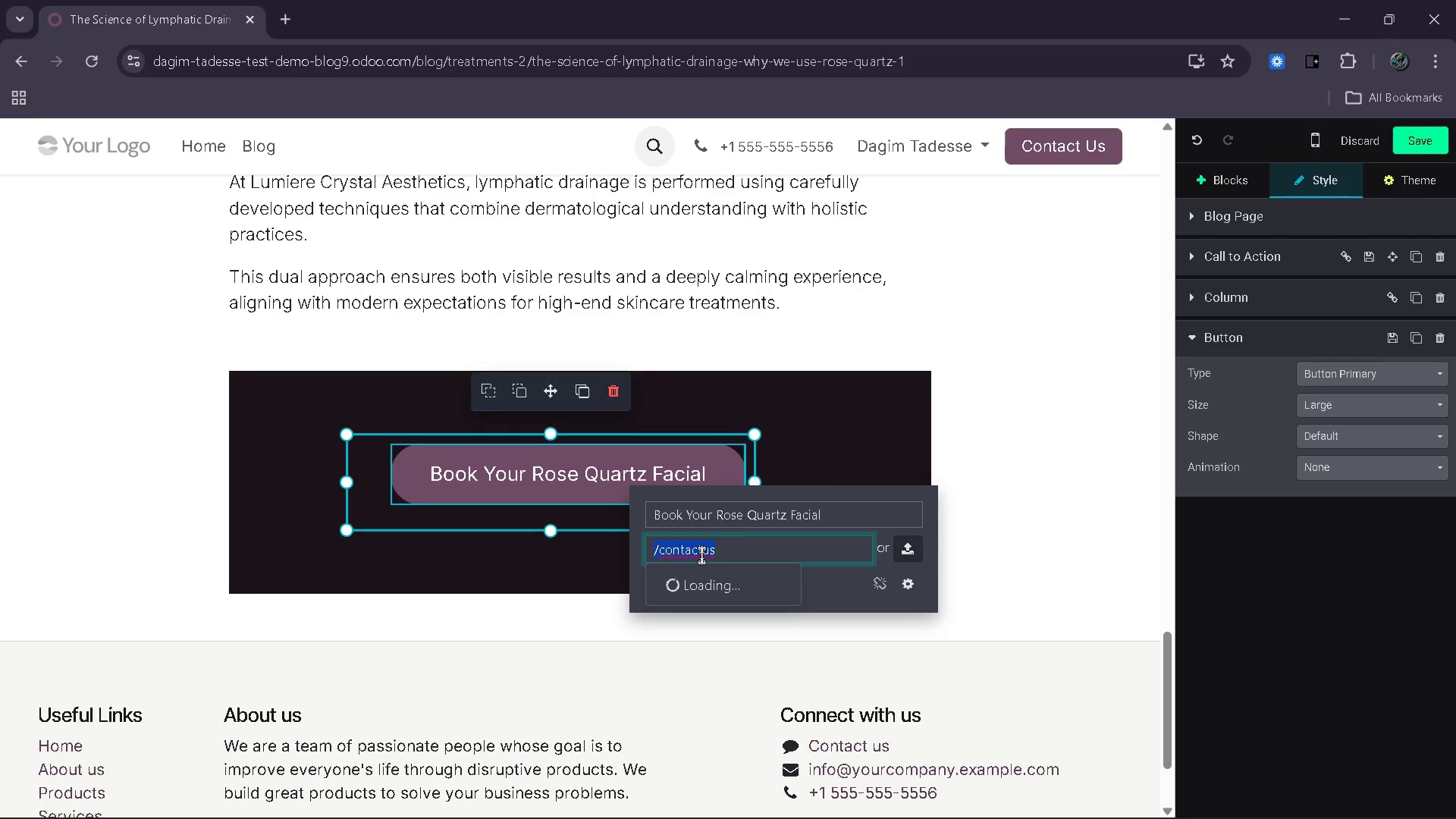 
left_click([701, 555])
 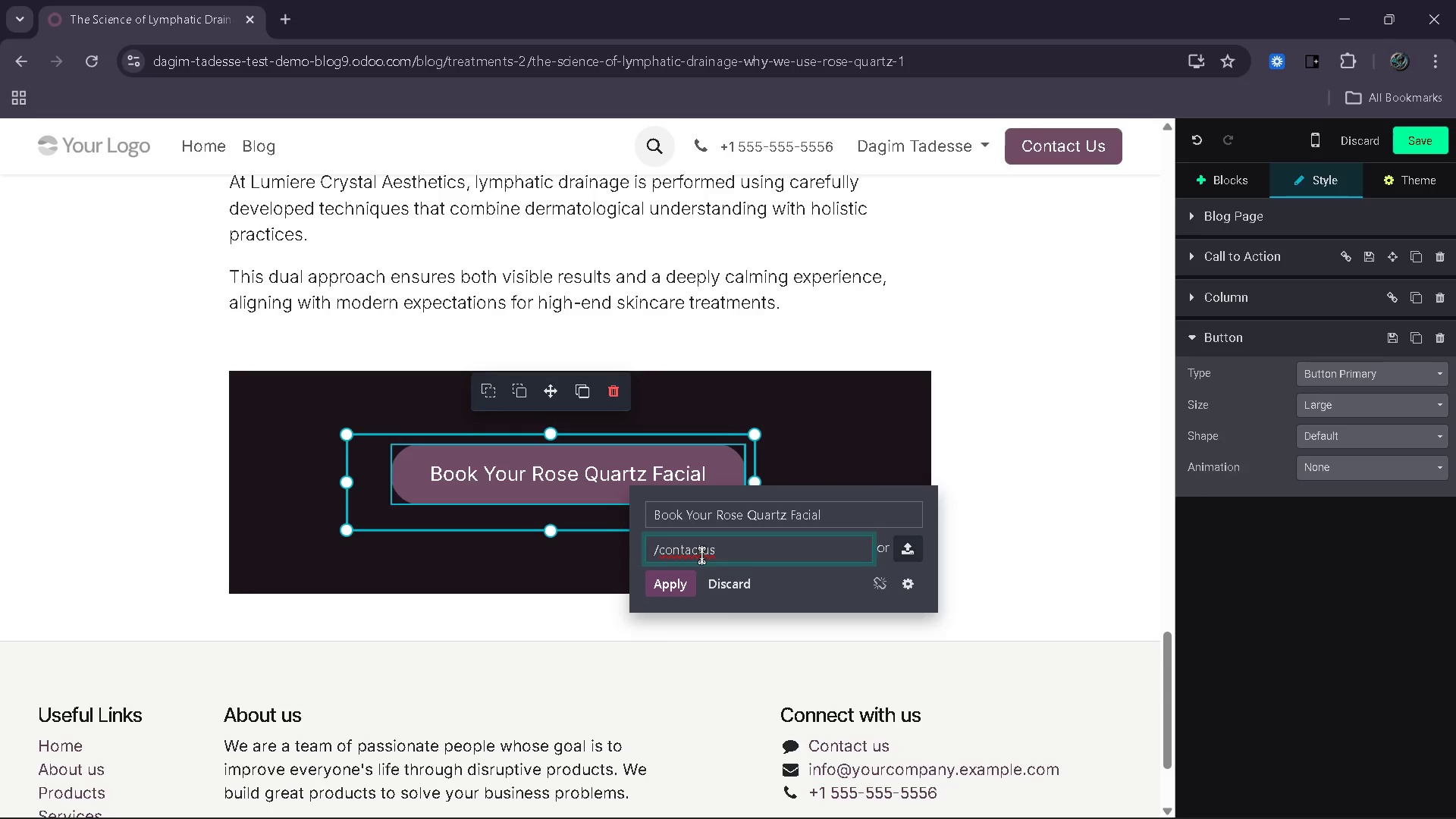 
key(Minus)
 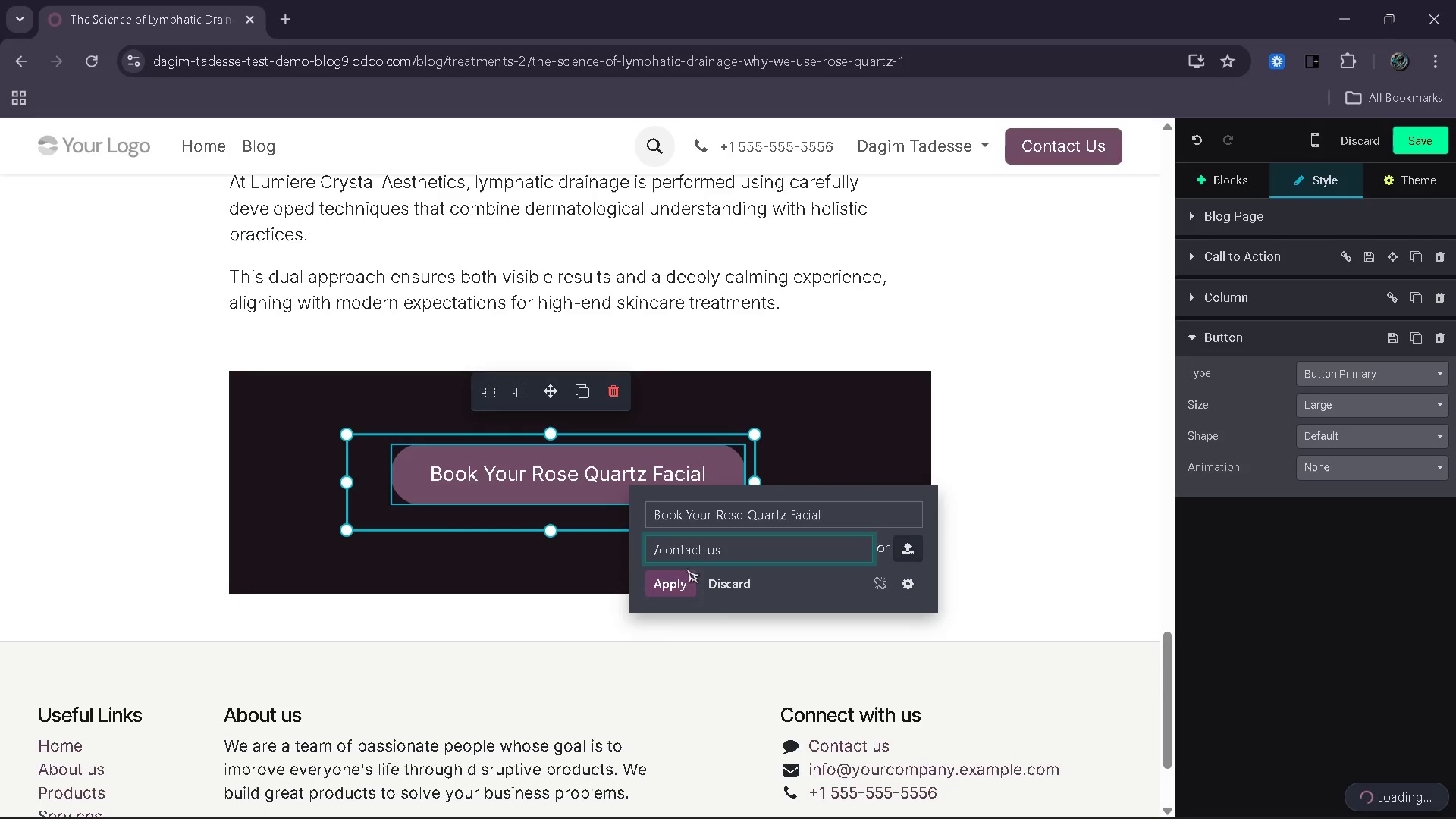 
left_click([678, 578])
 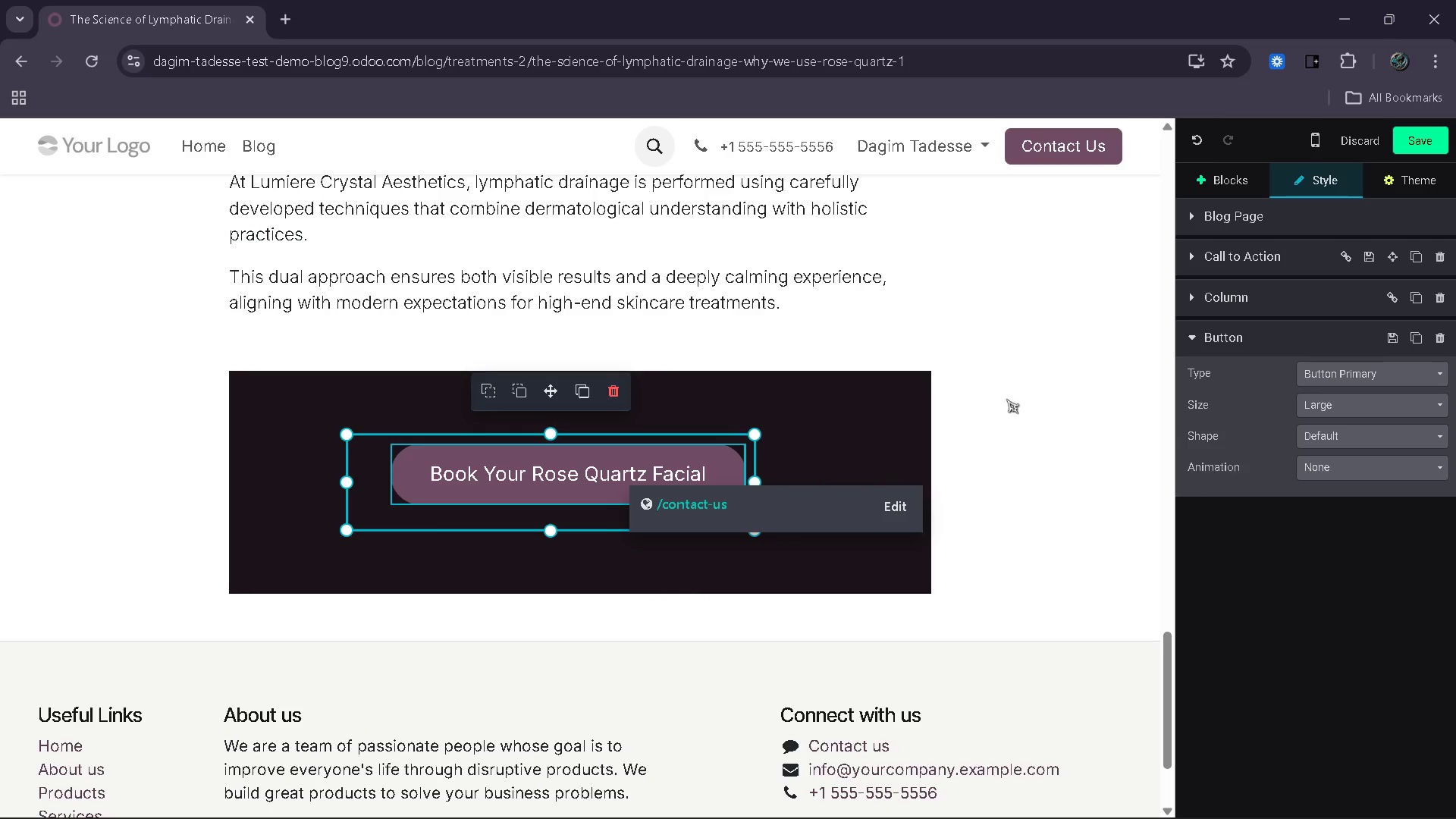 
left_click([1031, 386])
 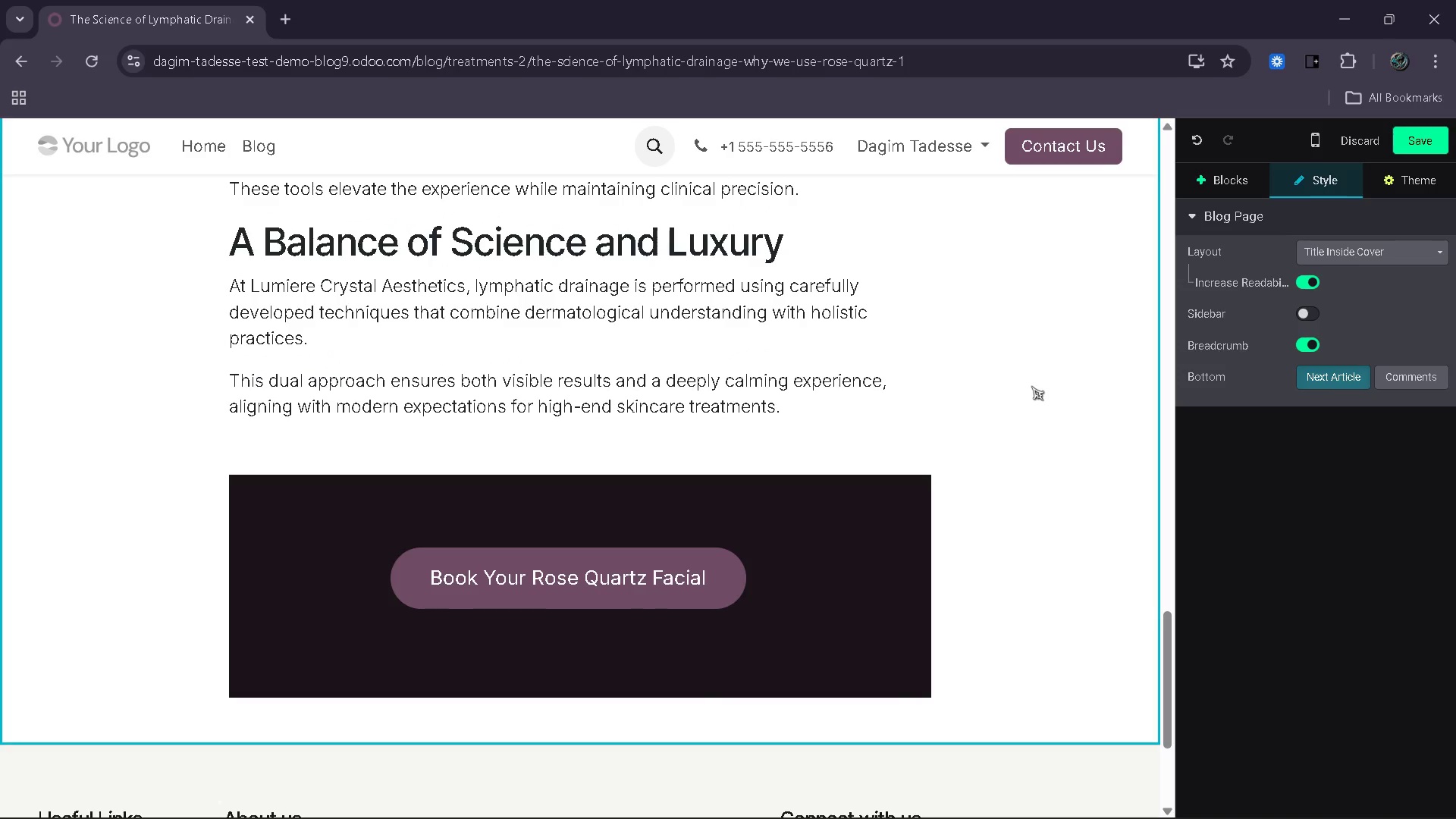 
wait(8.89)
 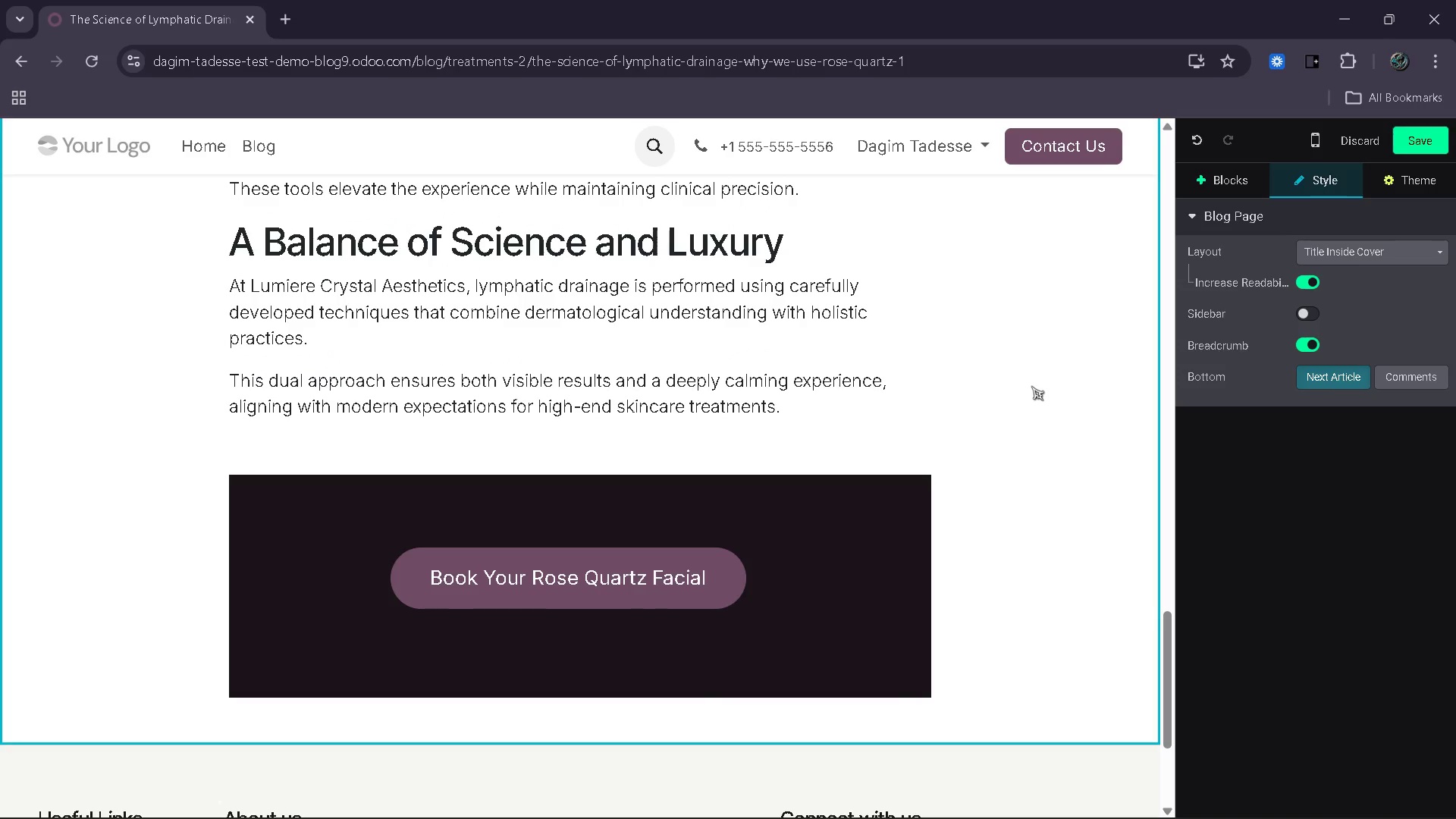 
left_click([840, 538])
 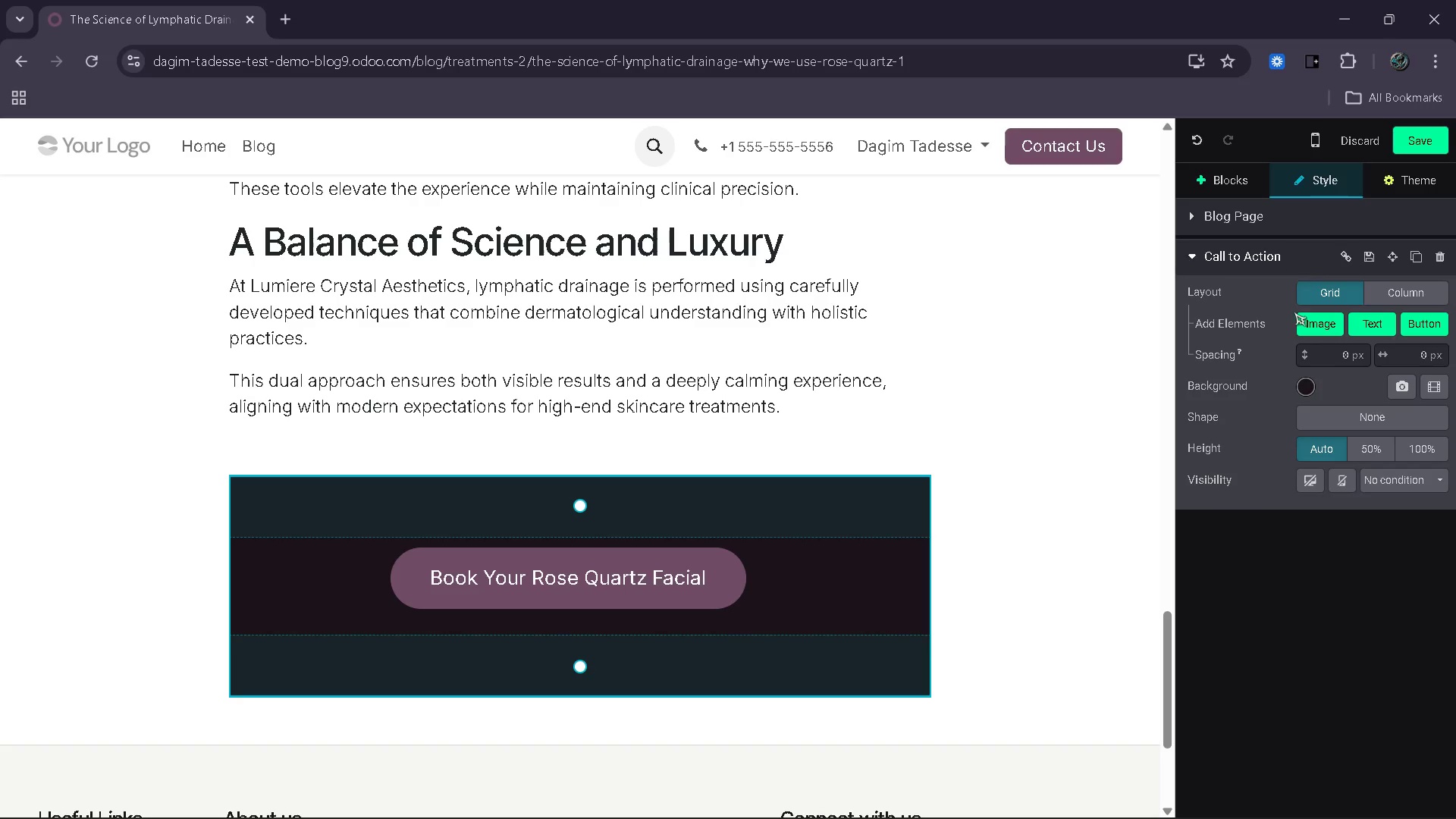 
left_click([1304, 390])
 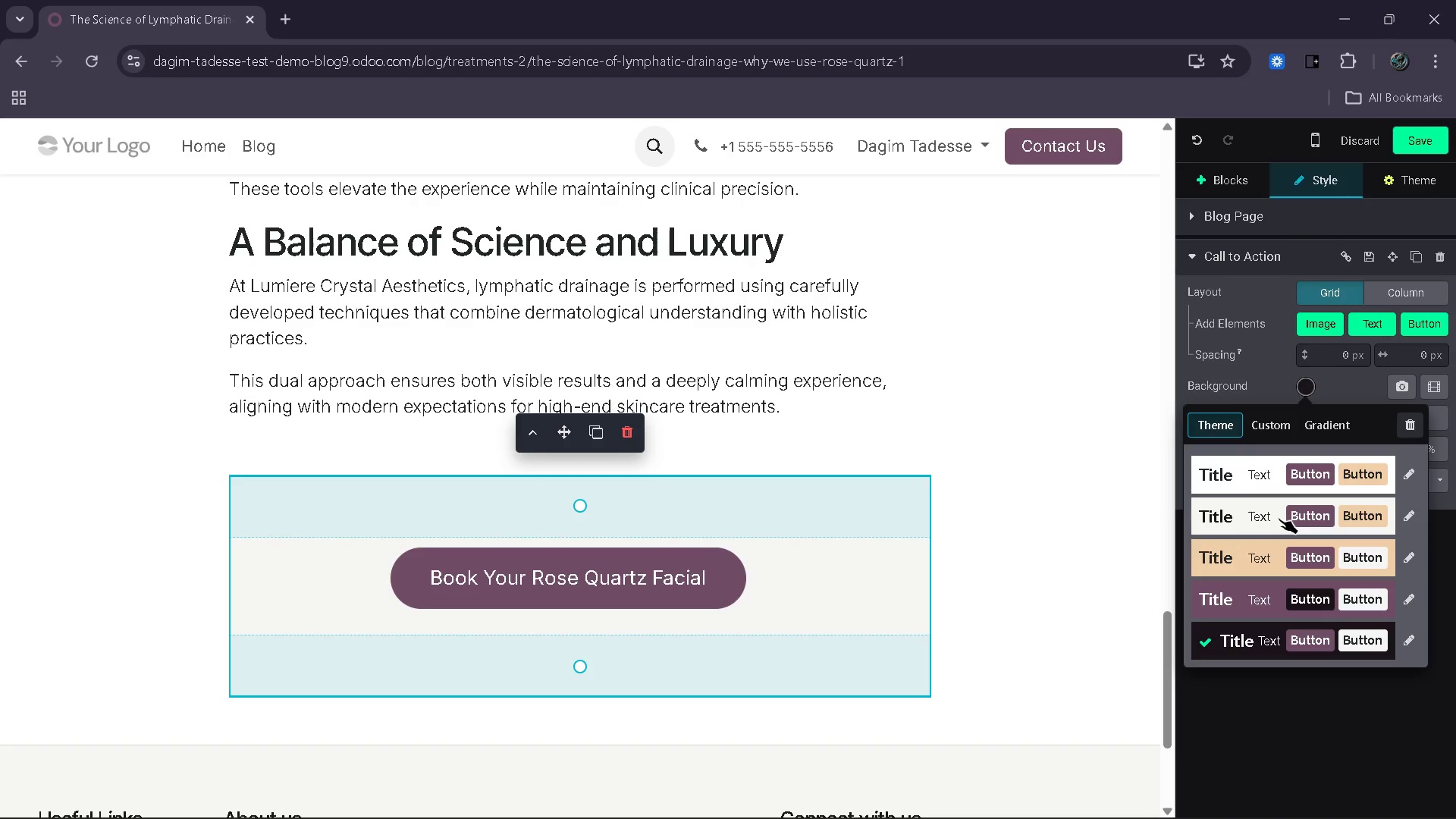 
left_click([1266, 518])
 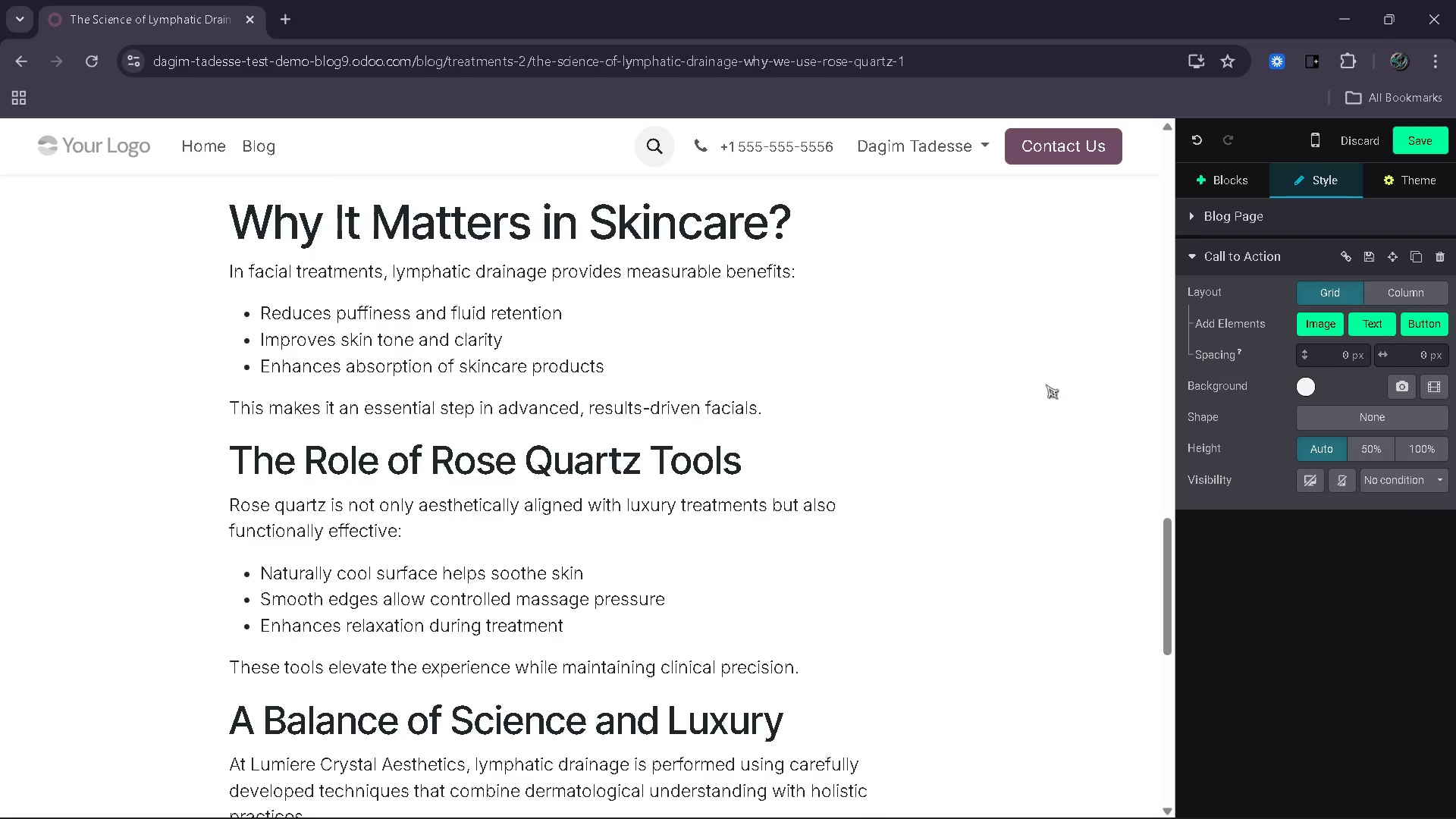 
wait(7.62)
 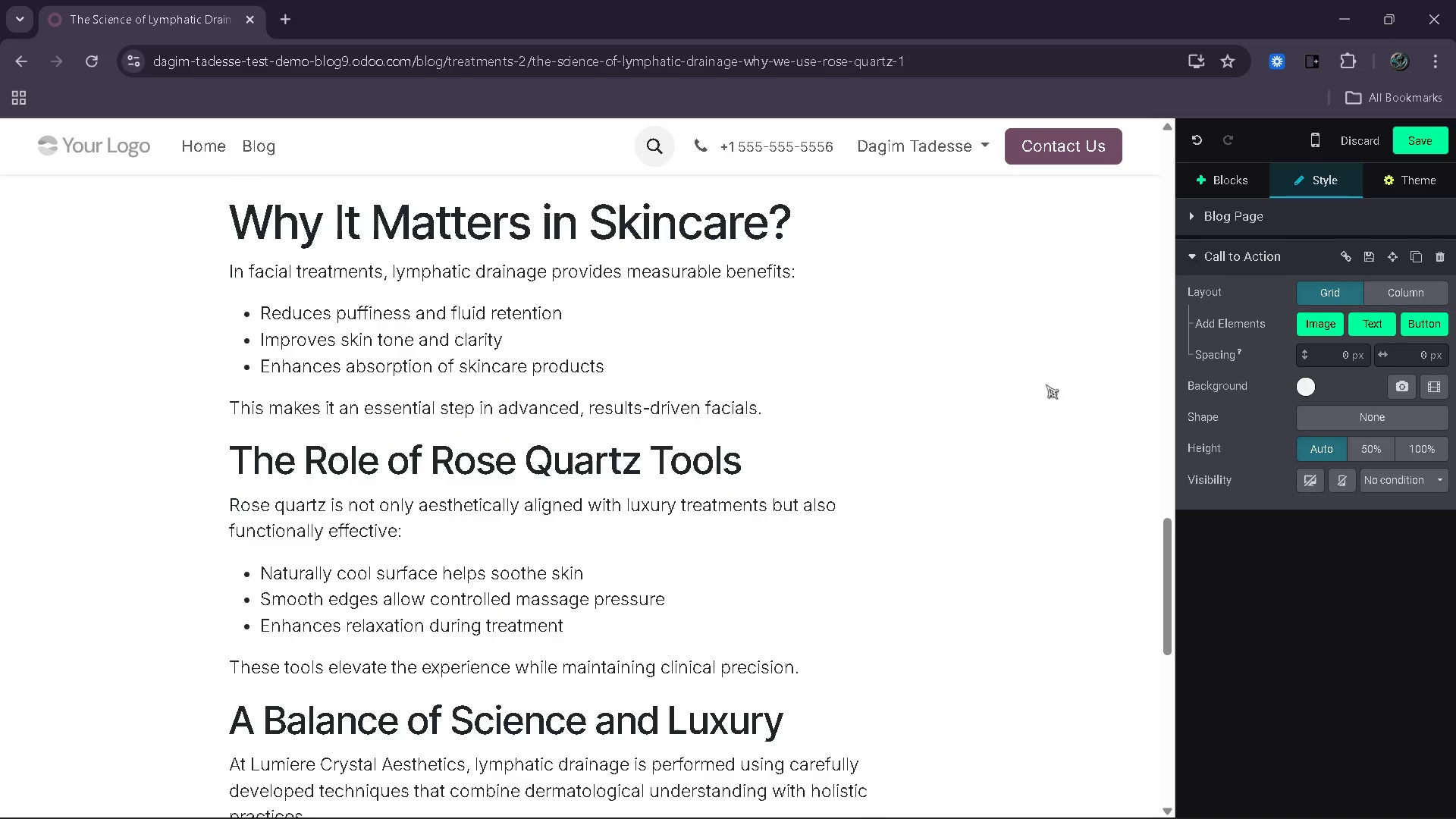 
left_click([1046, 384])
 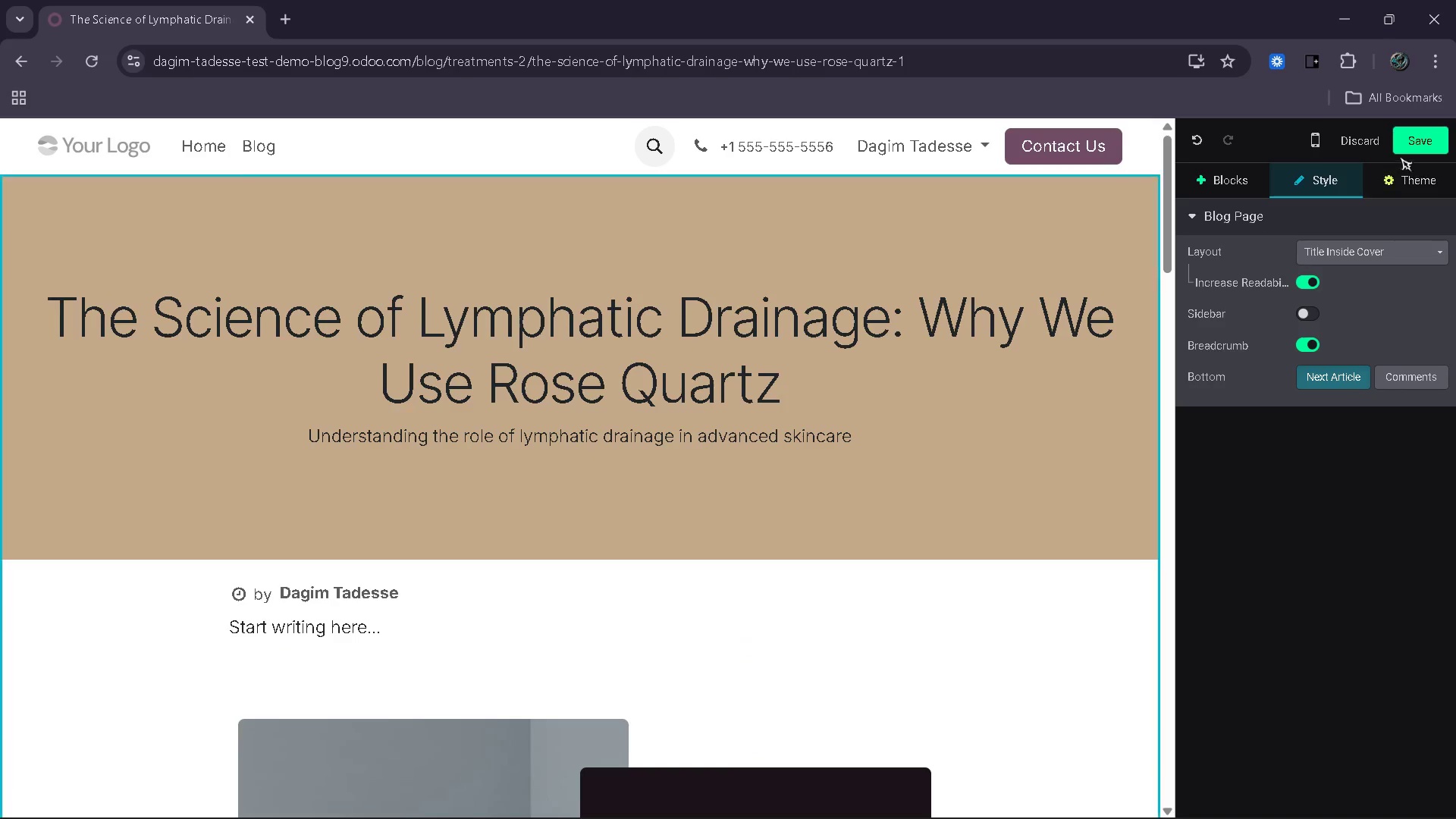 
left_click([1432, 141])
 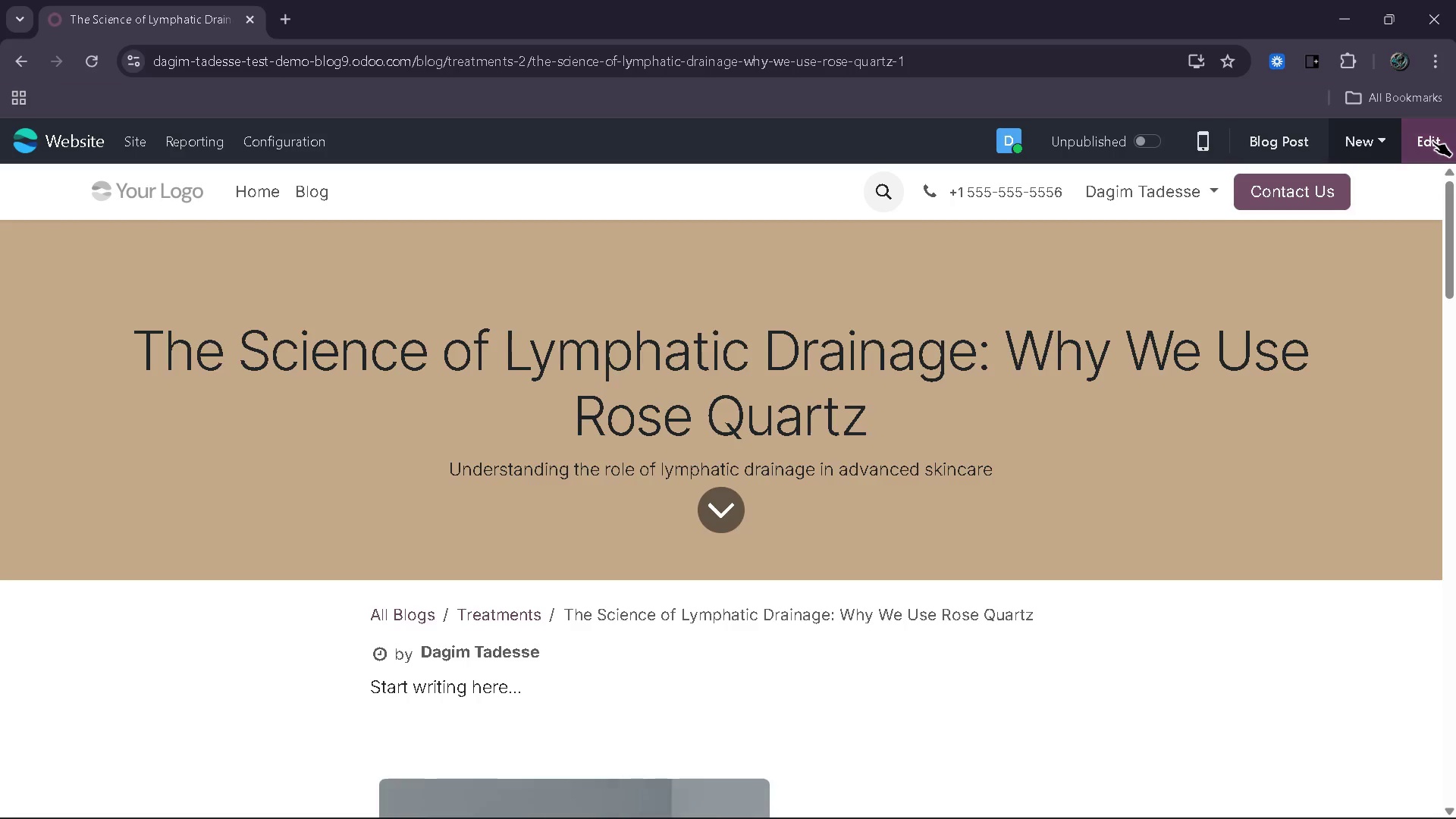 
wait(6.38)
 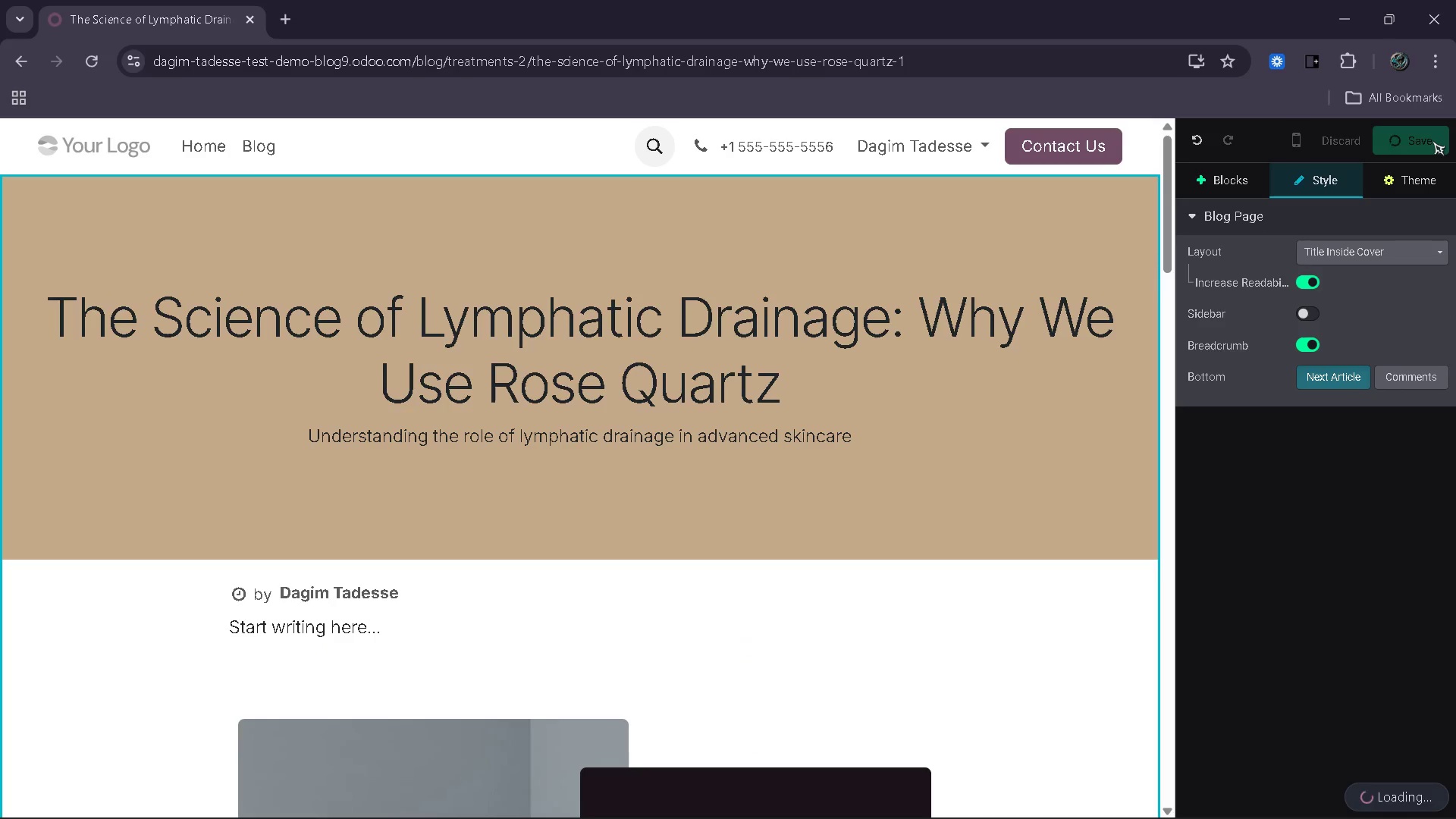 
left_click([998, 795])